 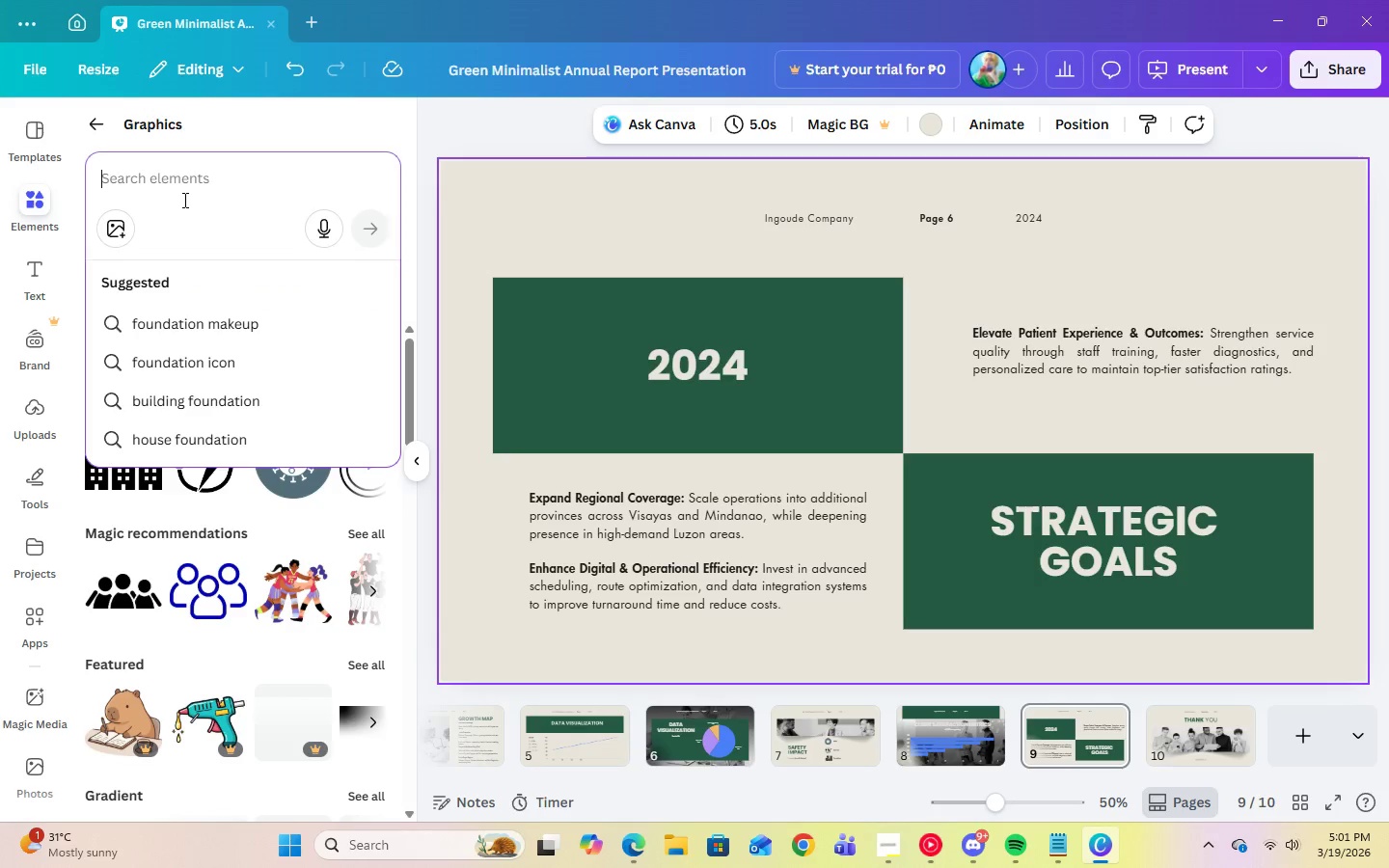 
type(expand)
 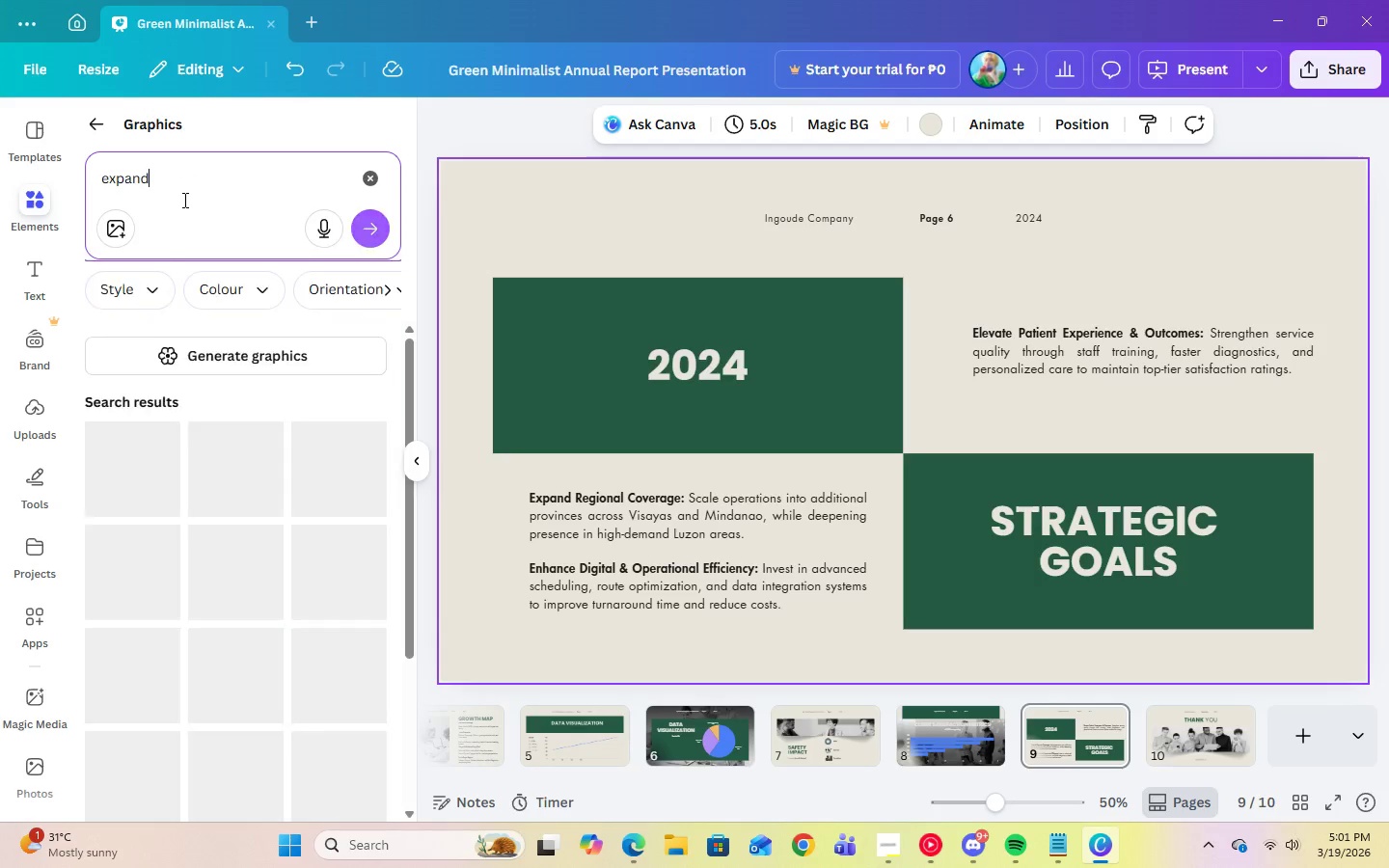 
key(Enter)
 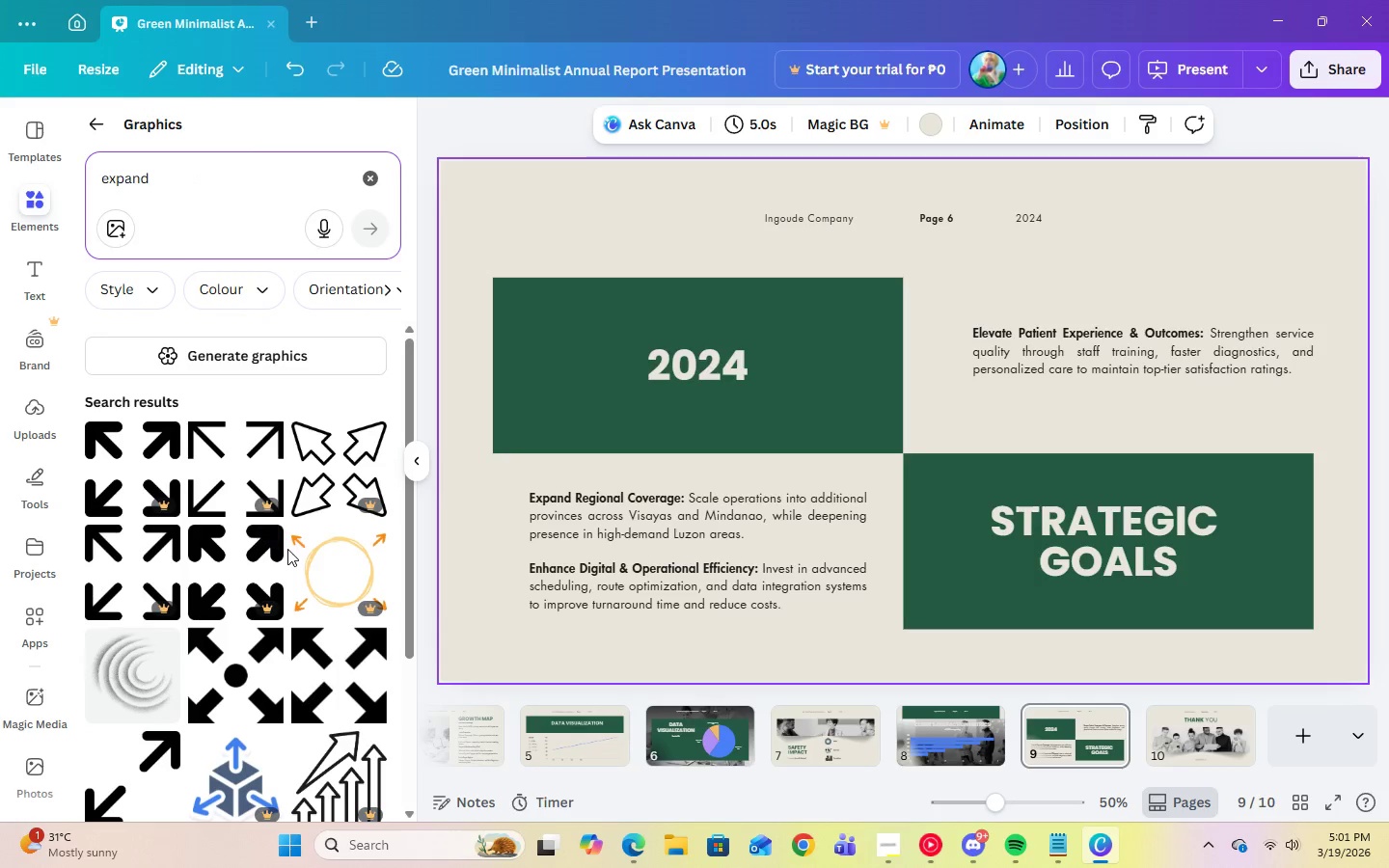 
scroll: coordinate [197, 647], scroll_direction: down, amount: 8.0
 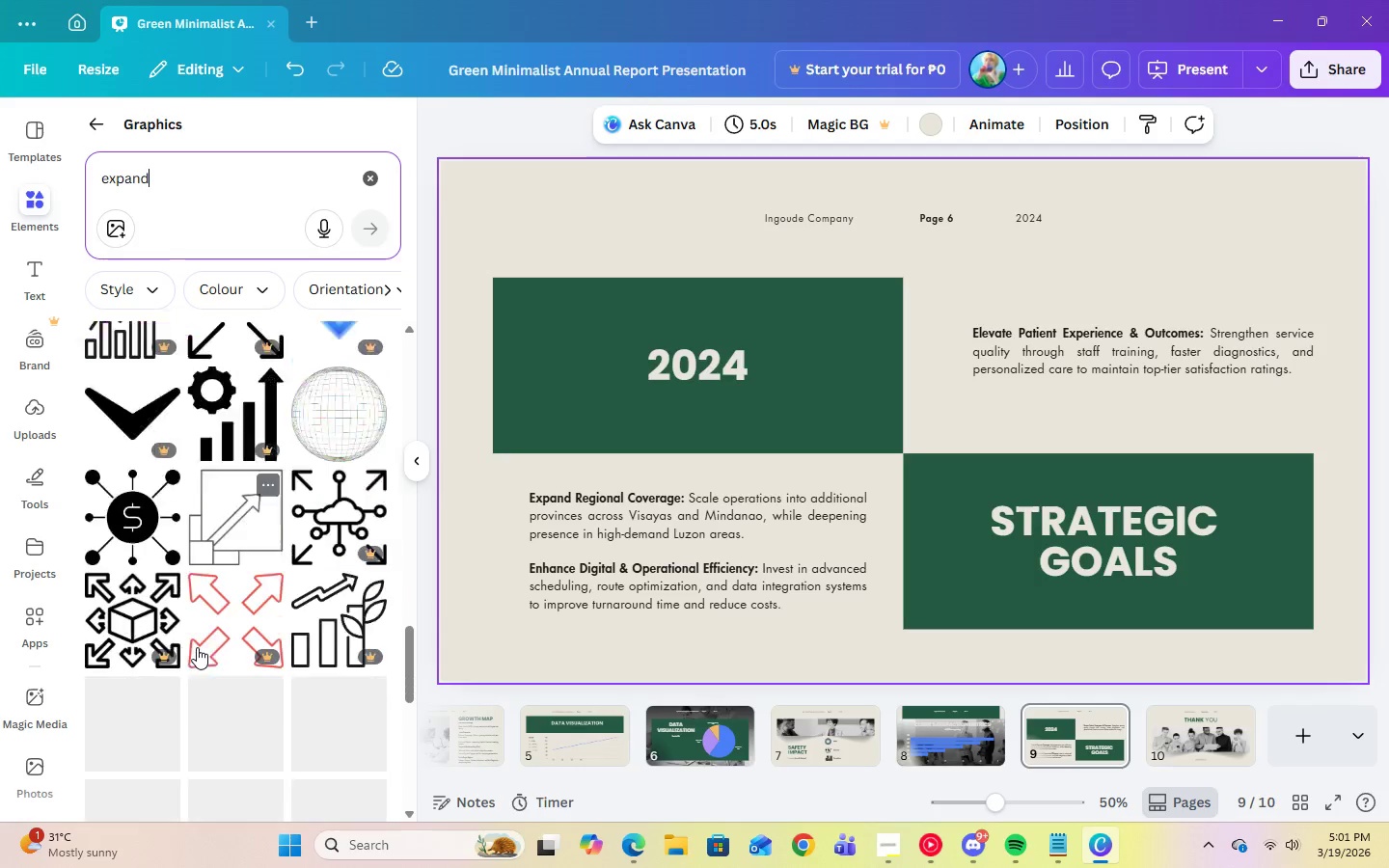 
scroll: coordinate [273, 658], scroll_direction: down, amount: 2.0
 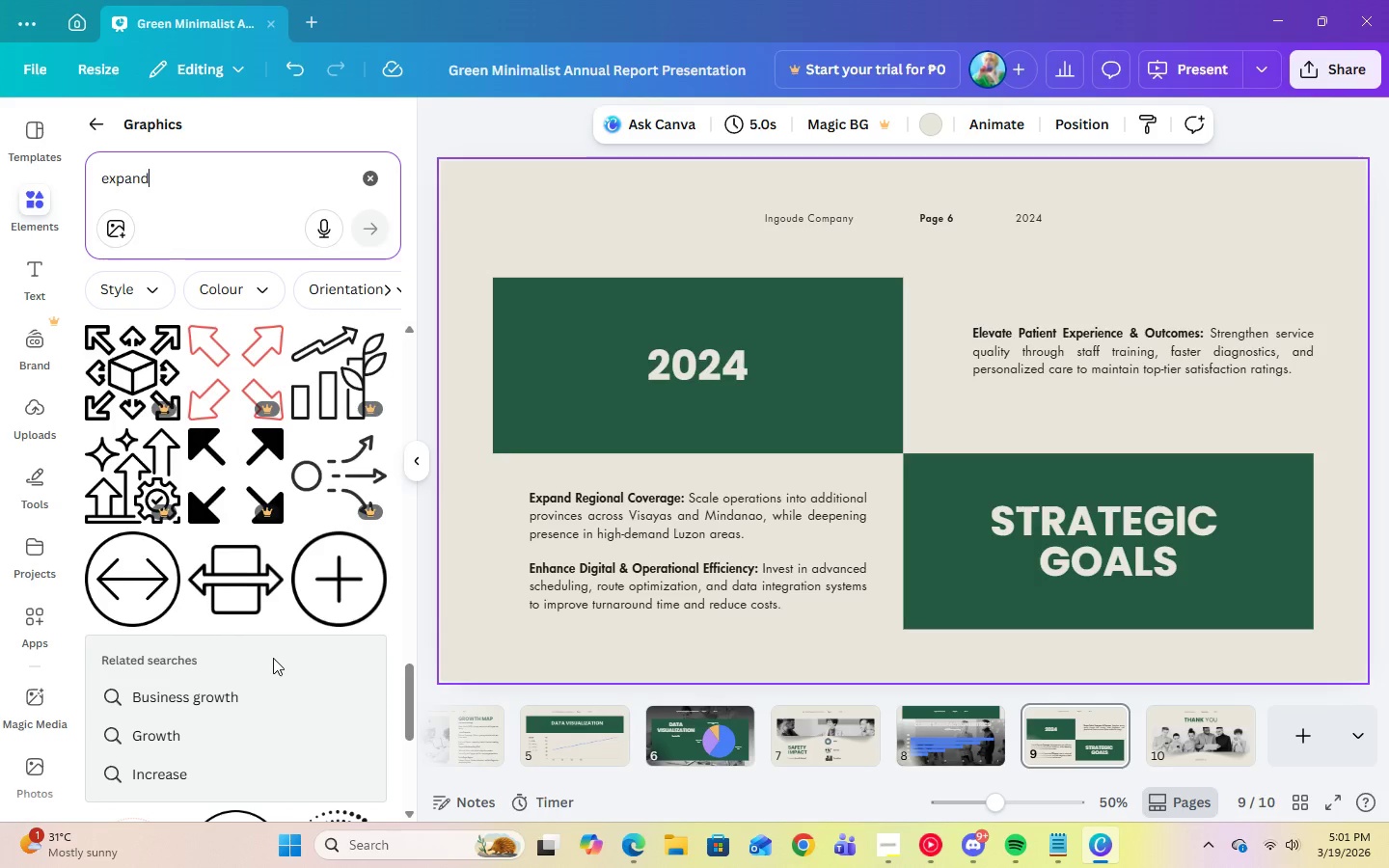 
scroll: coordinate [273, 658], scroll_direction: up, amount: 22.0
 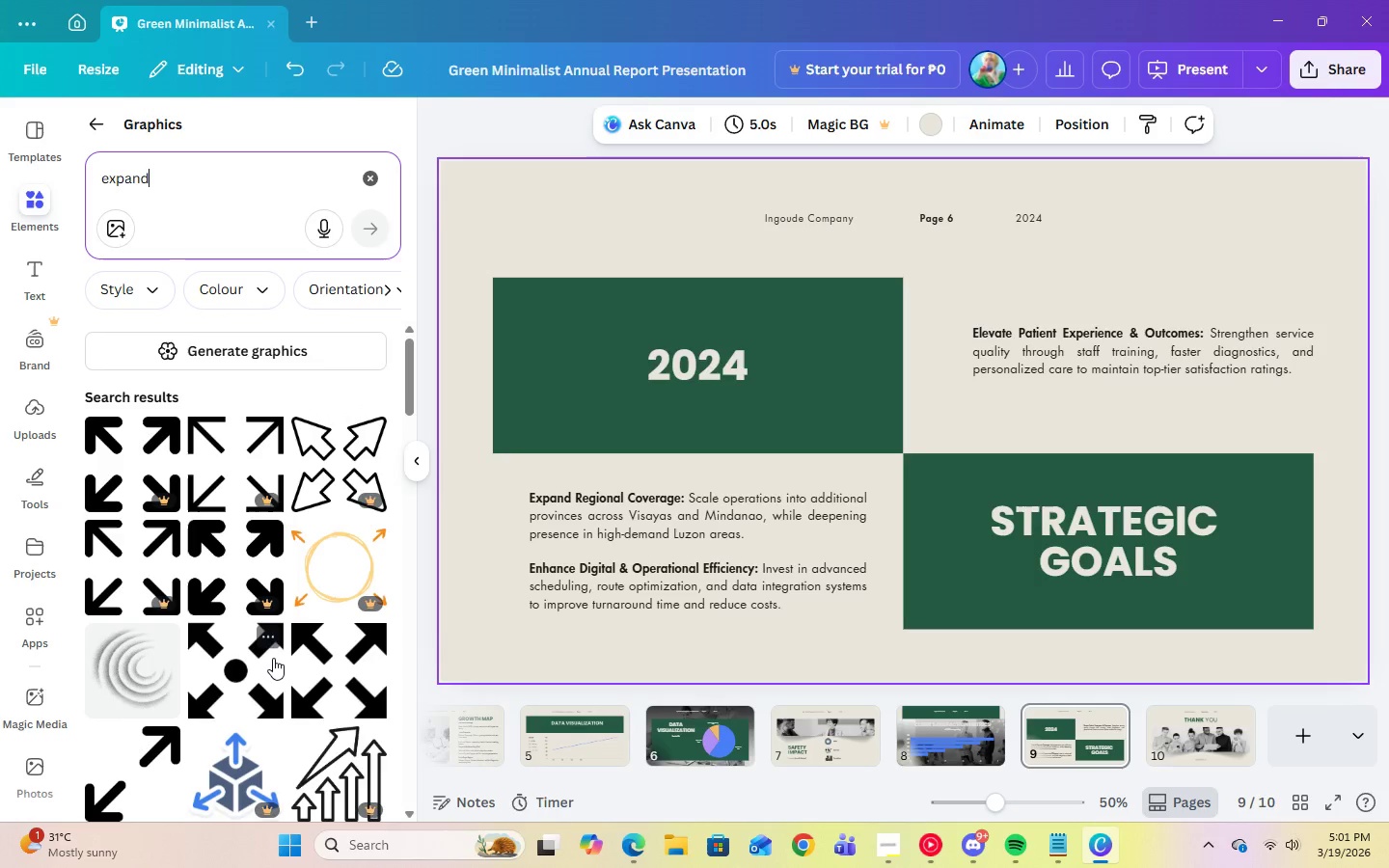 
scroll: coordinate [289, 678], scroll_direction: down, amount: 9.0
 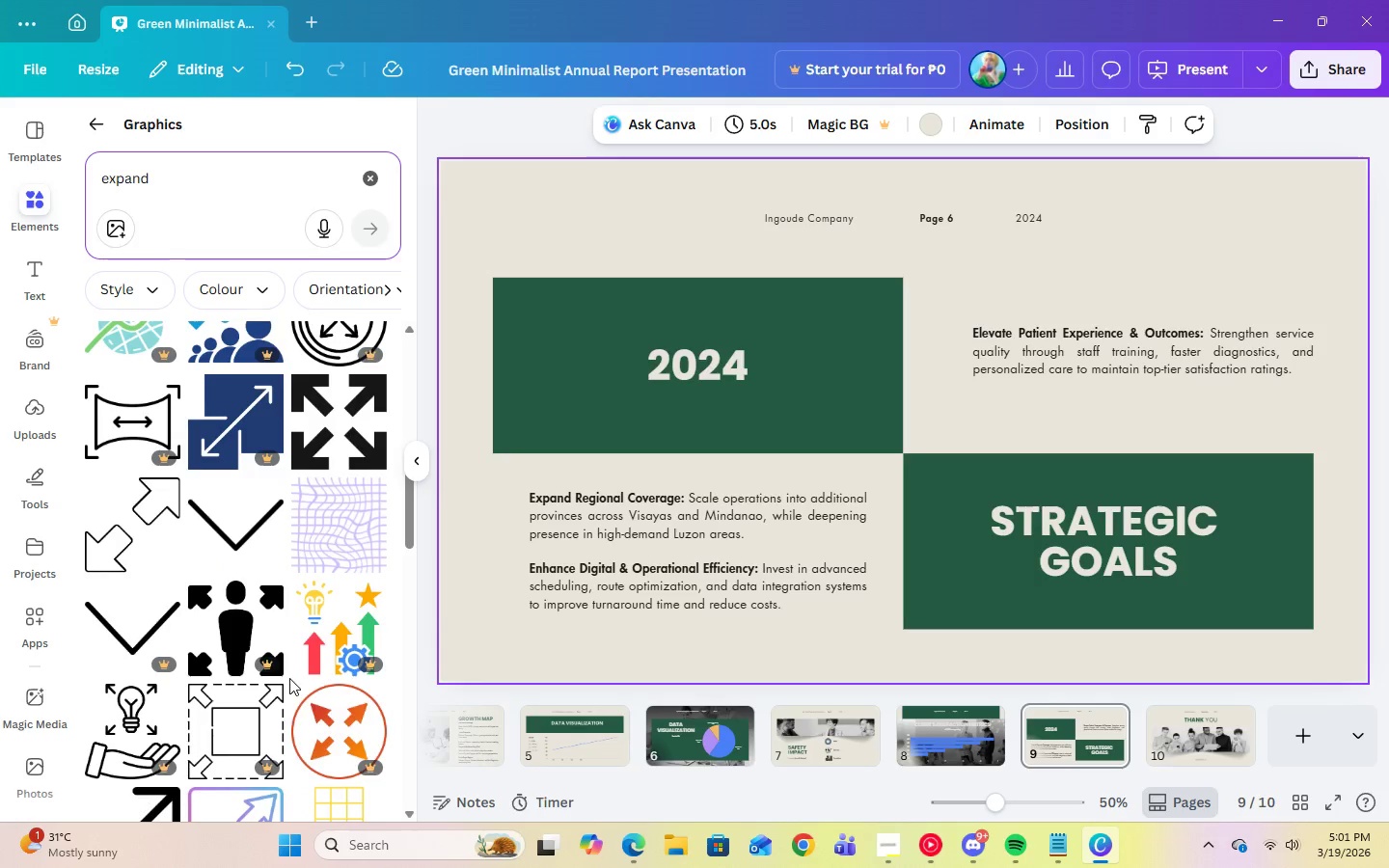 
scroll: coordinate [288, 678], scroll_direction: up, amount: 5.0
 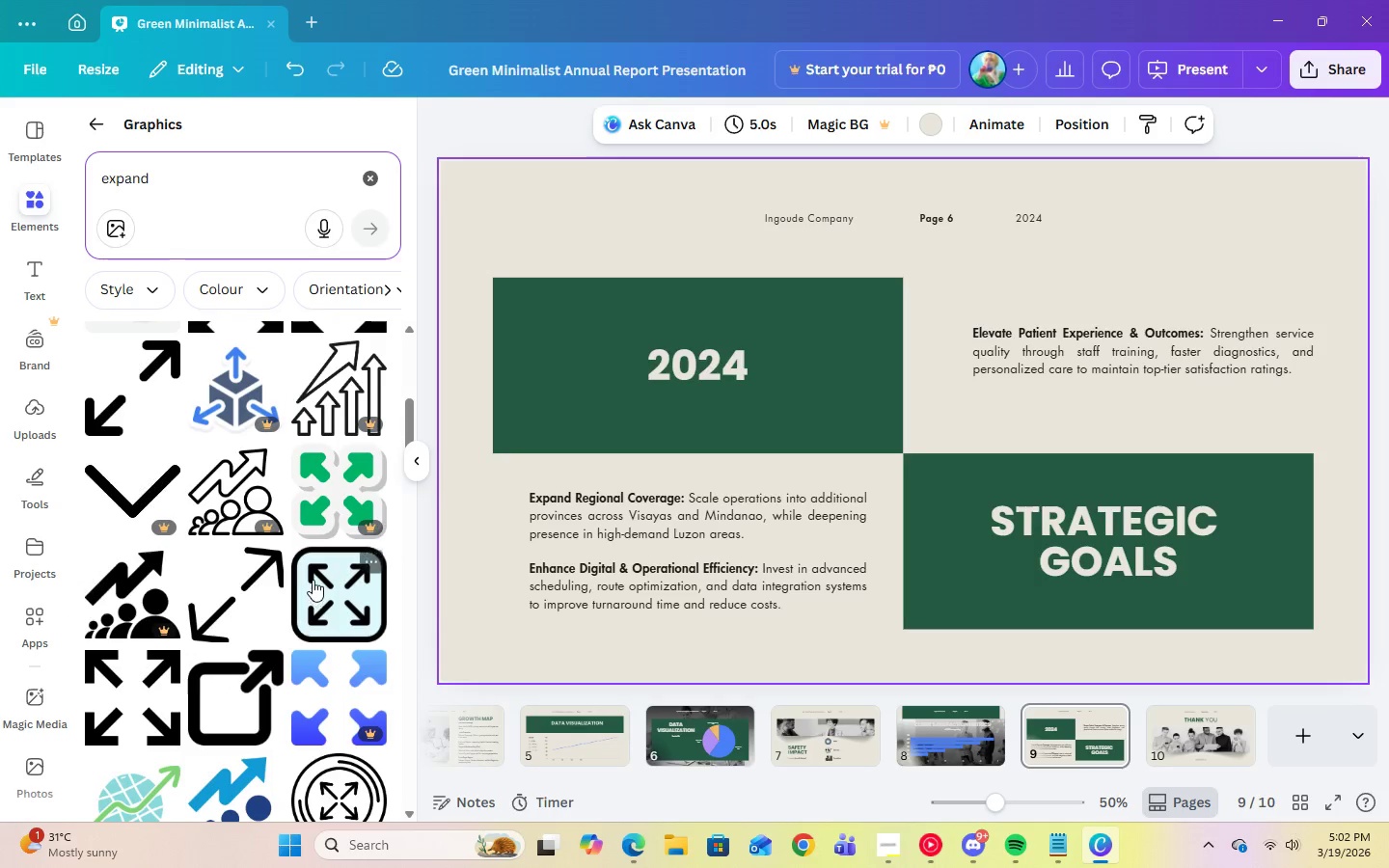 
left_click([313, 580])
 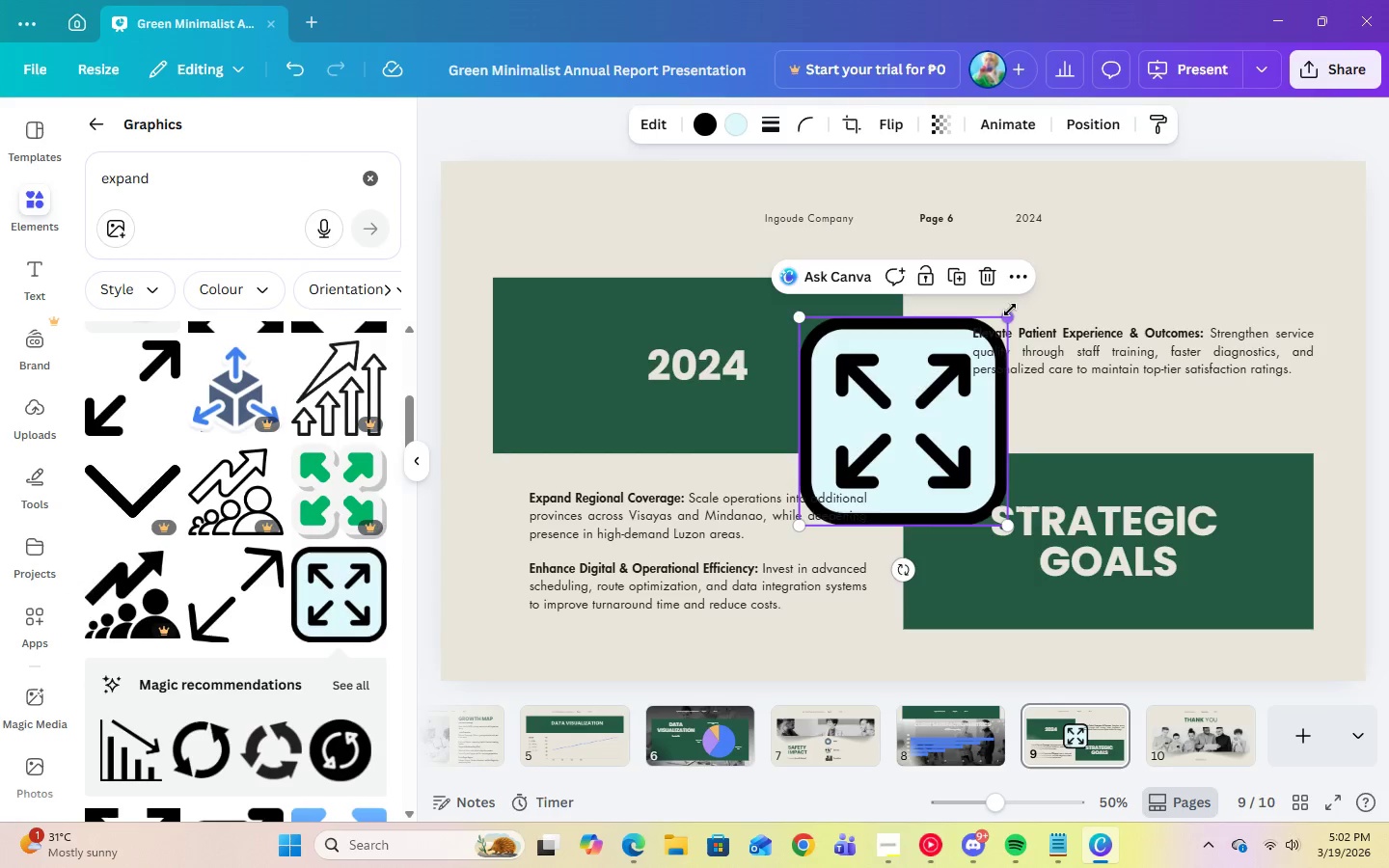 
left_click_drag(start_coordinate=[1010, 312], to_coordinate=[876, 427])
 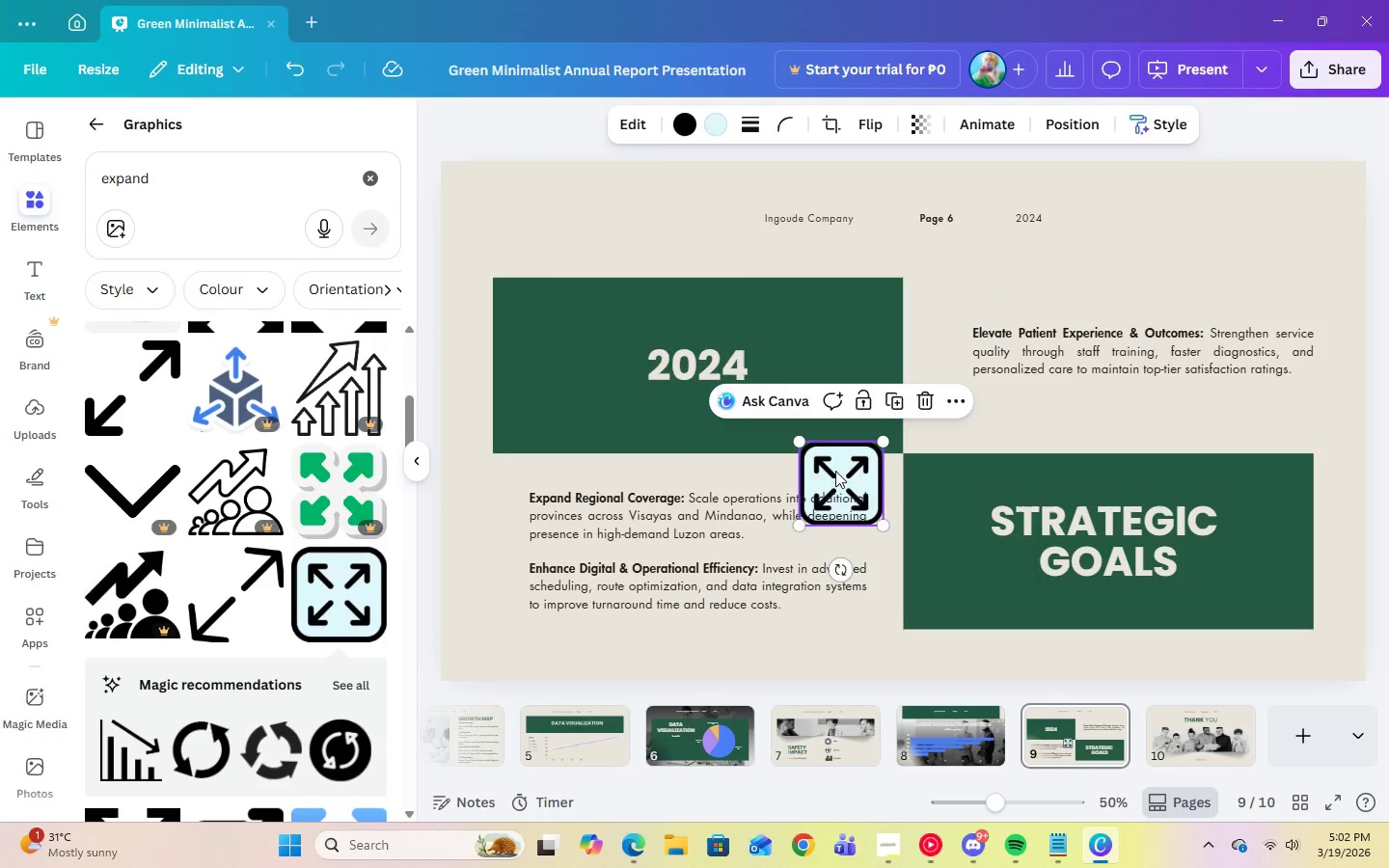 
left_click_drag(start_coordinate=[835, 471], to_coordinate=[503, 499])
 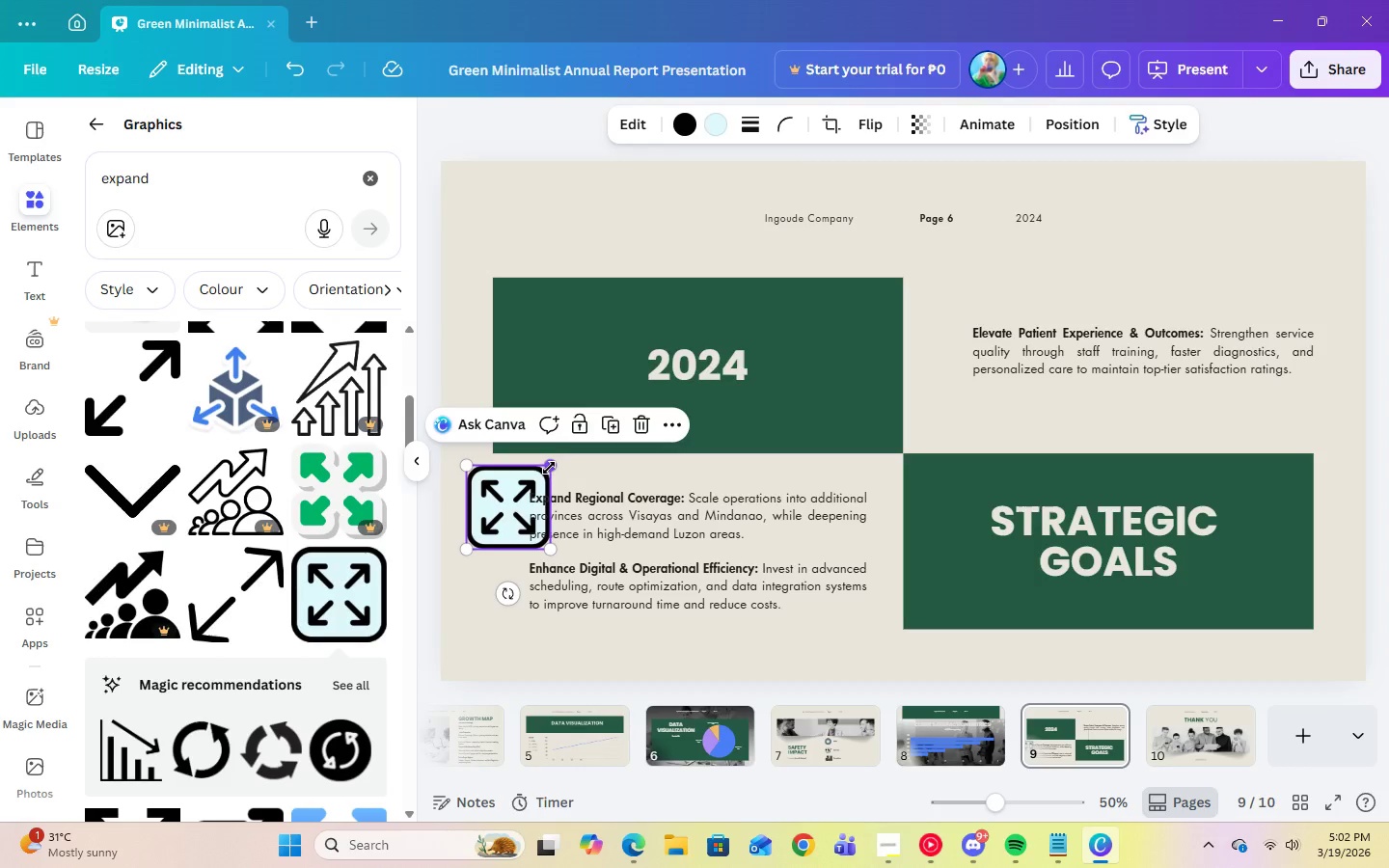 
left_click_drag(start_coordinate=[549, 468], to_coordinate=[502, 490])
 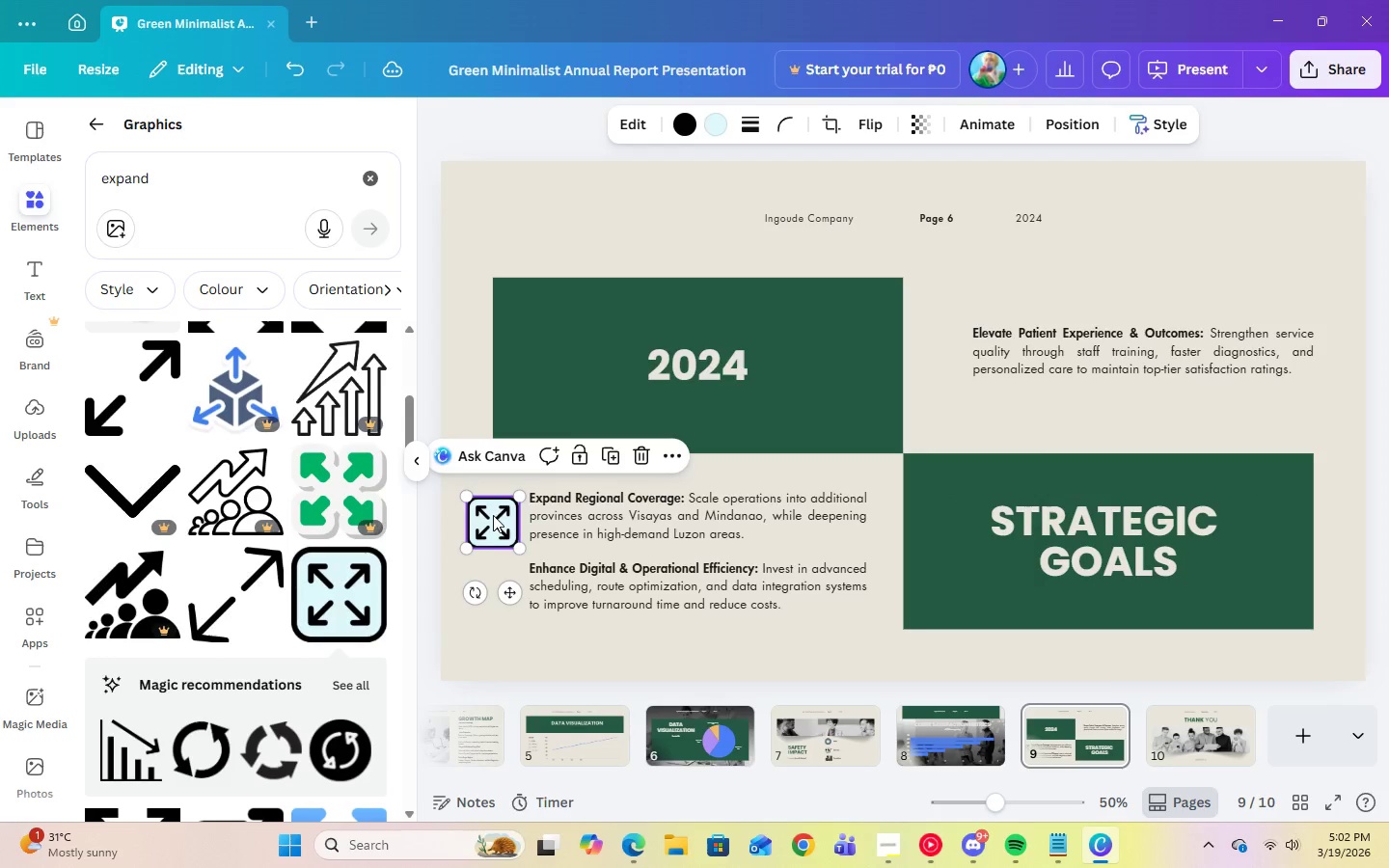 
left_click_drag(start_coordinate=[493, 514], to_coordinate=[493, 506])
 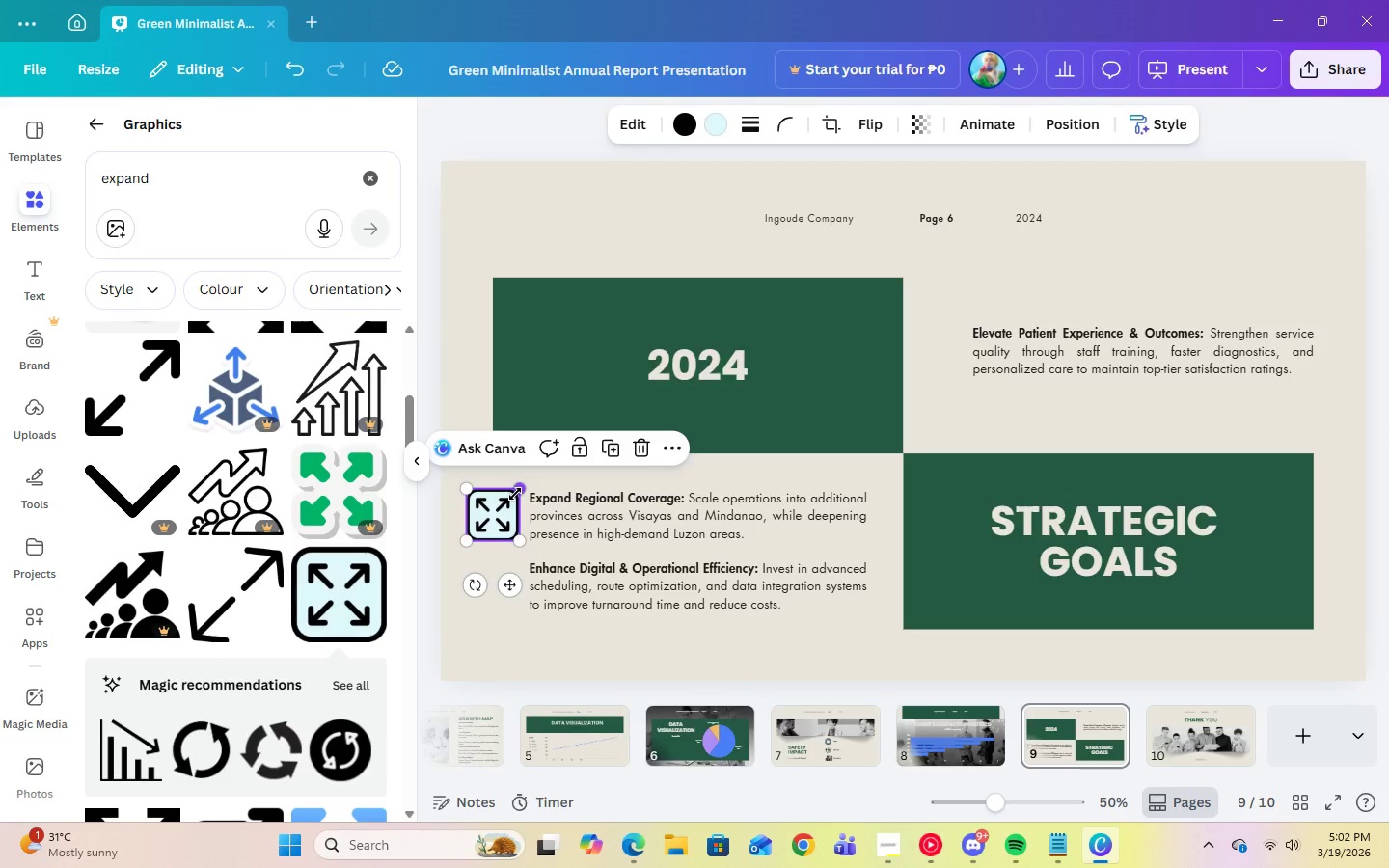 
left_click_drag(start_coordinate=[515, 494], to_coordinate=[508, 502])
 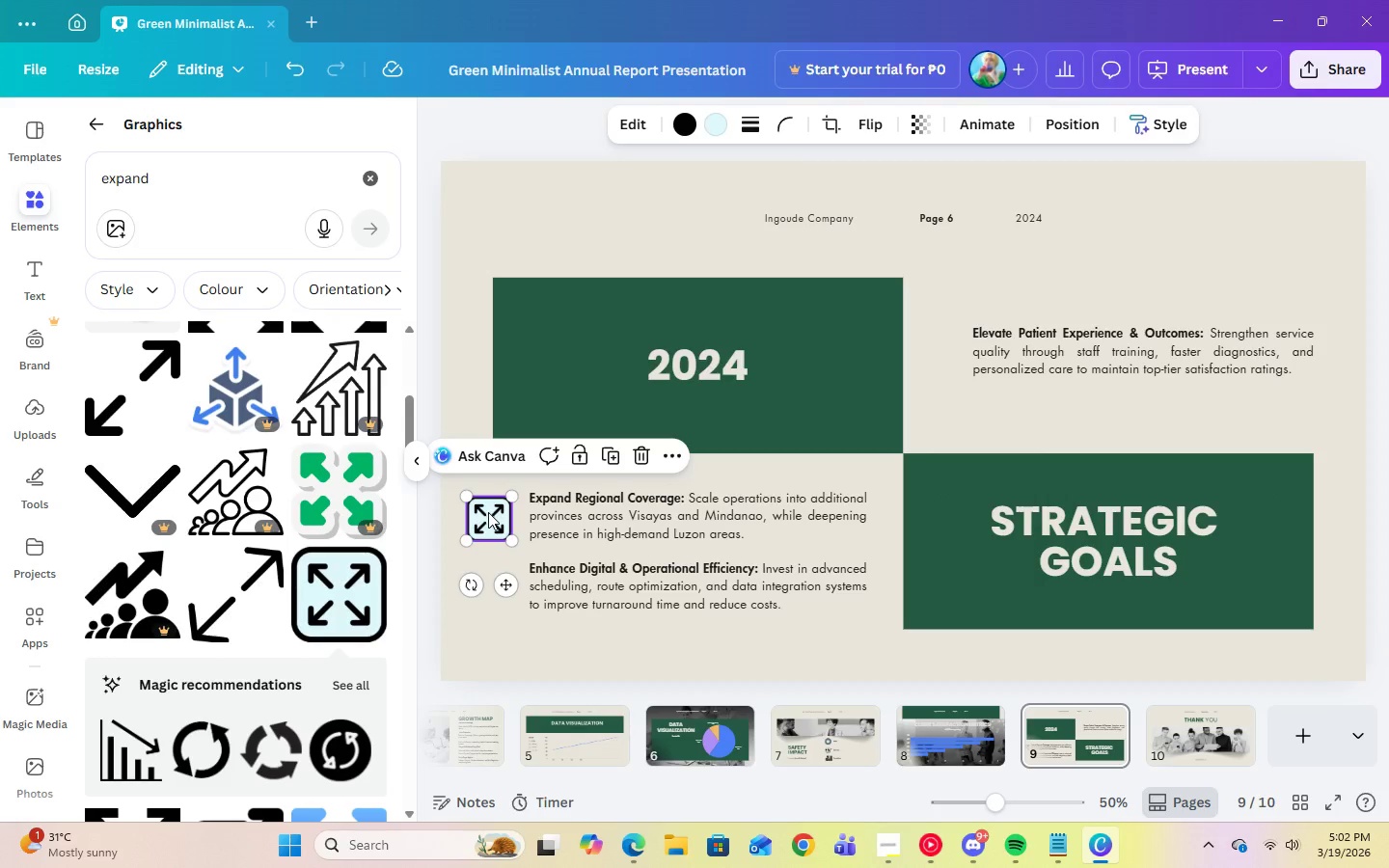 
left_click_drag(start_coordinate=[488, 512], to_coordinate=[495, 507])
 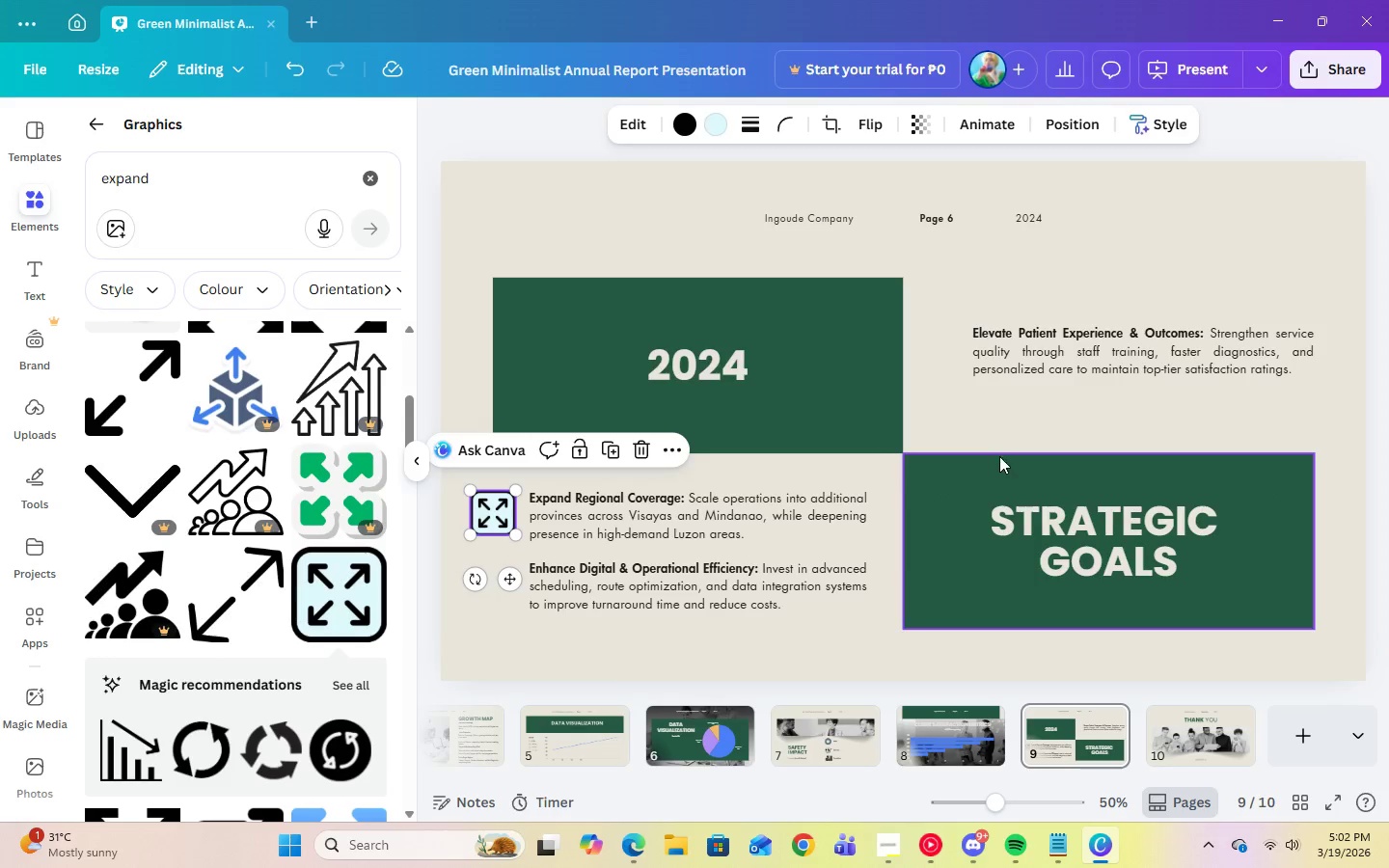 
left_click([995, 426])
 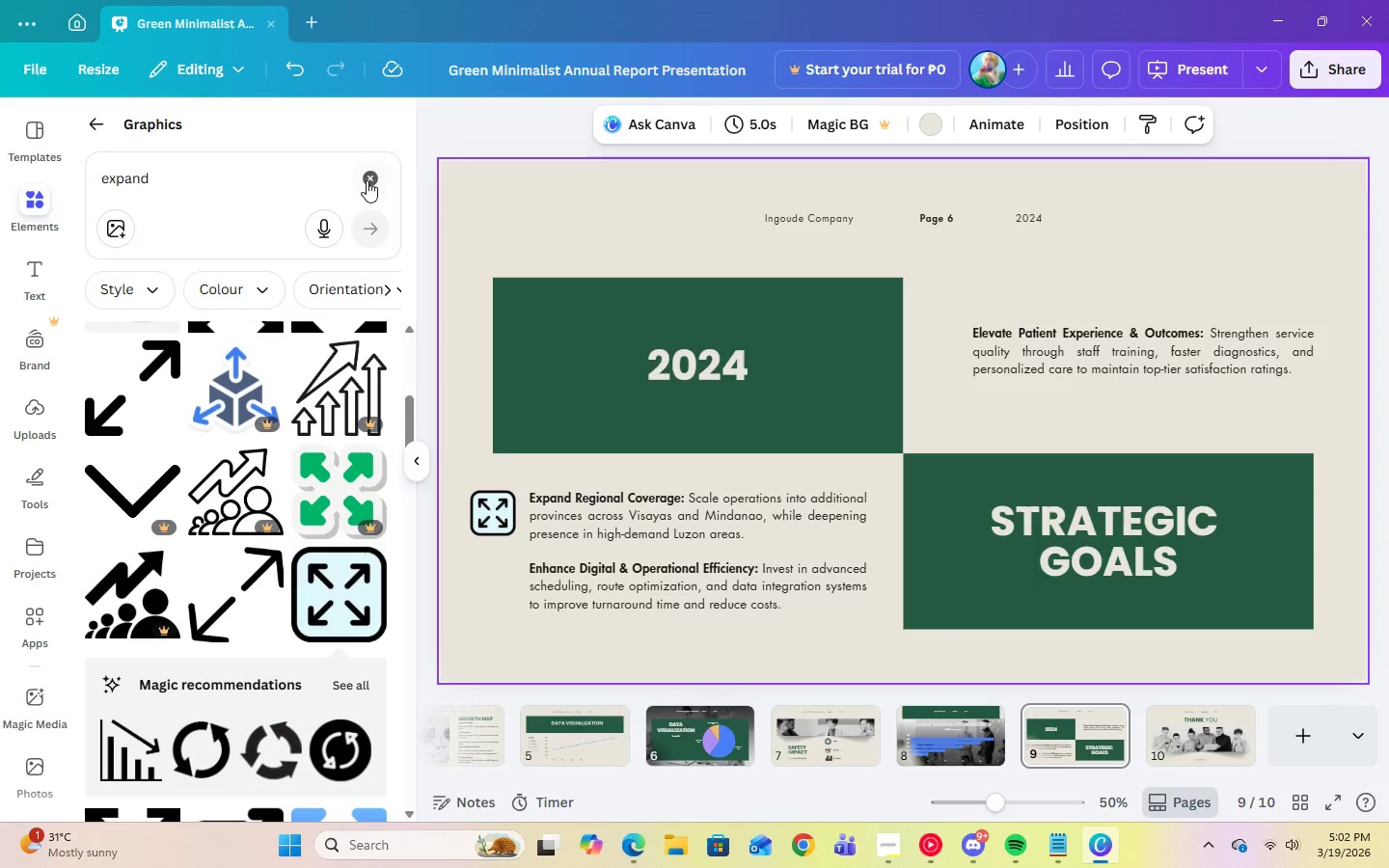 
double_click([300, 183])
 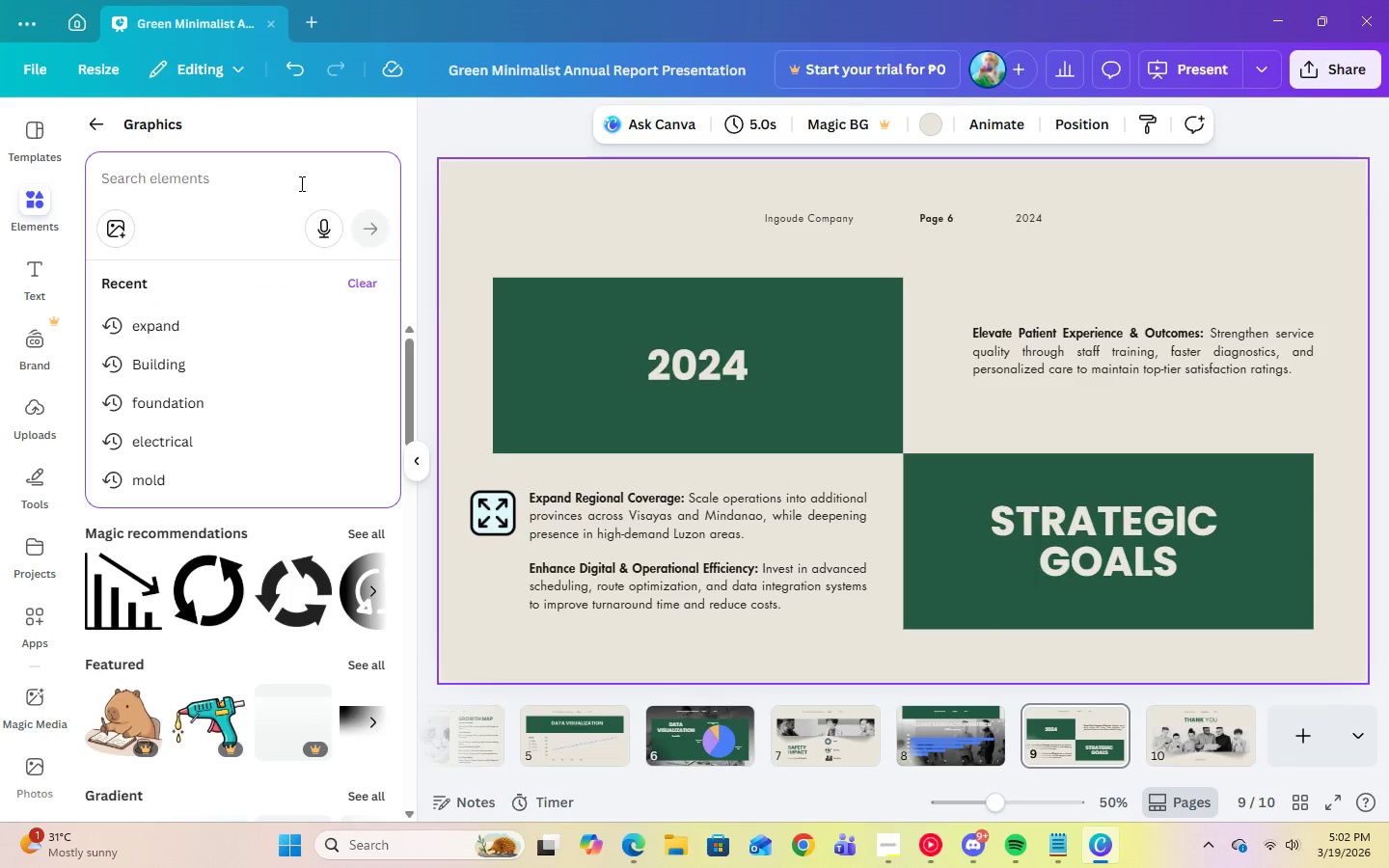 
type(enhance)
 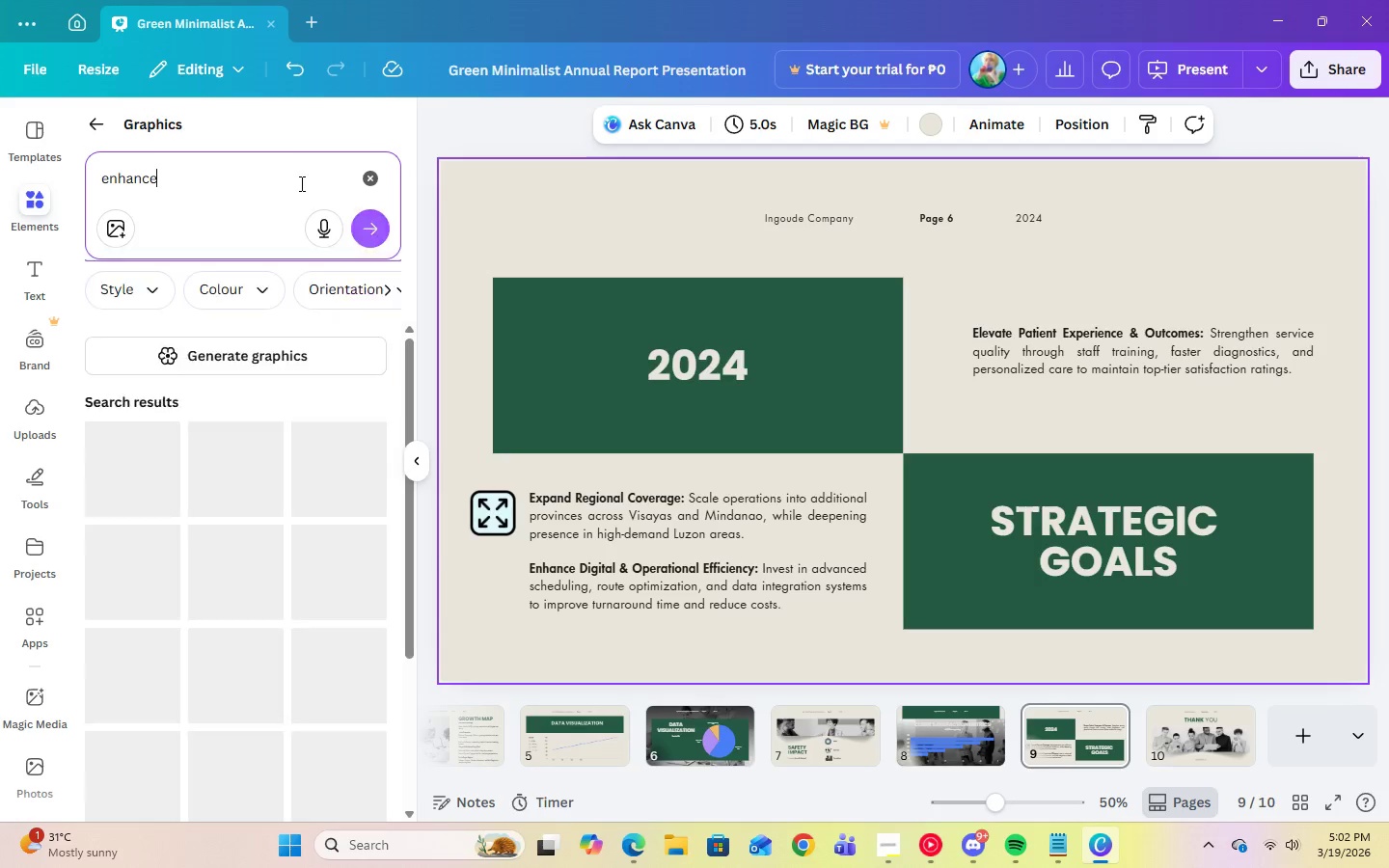 
key(Enter)
 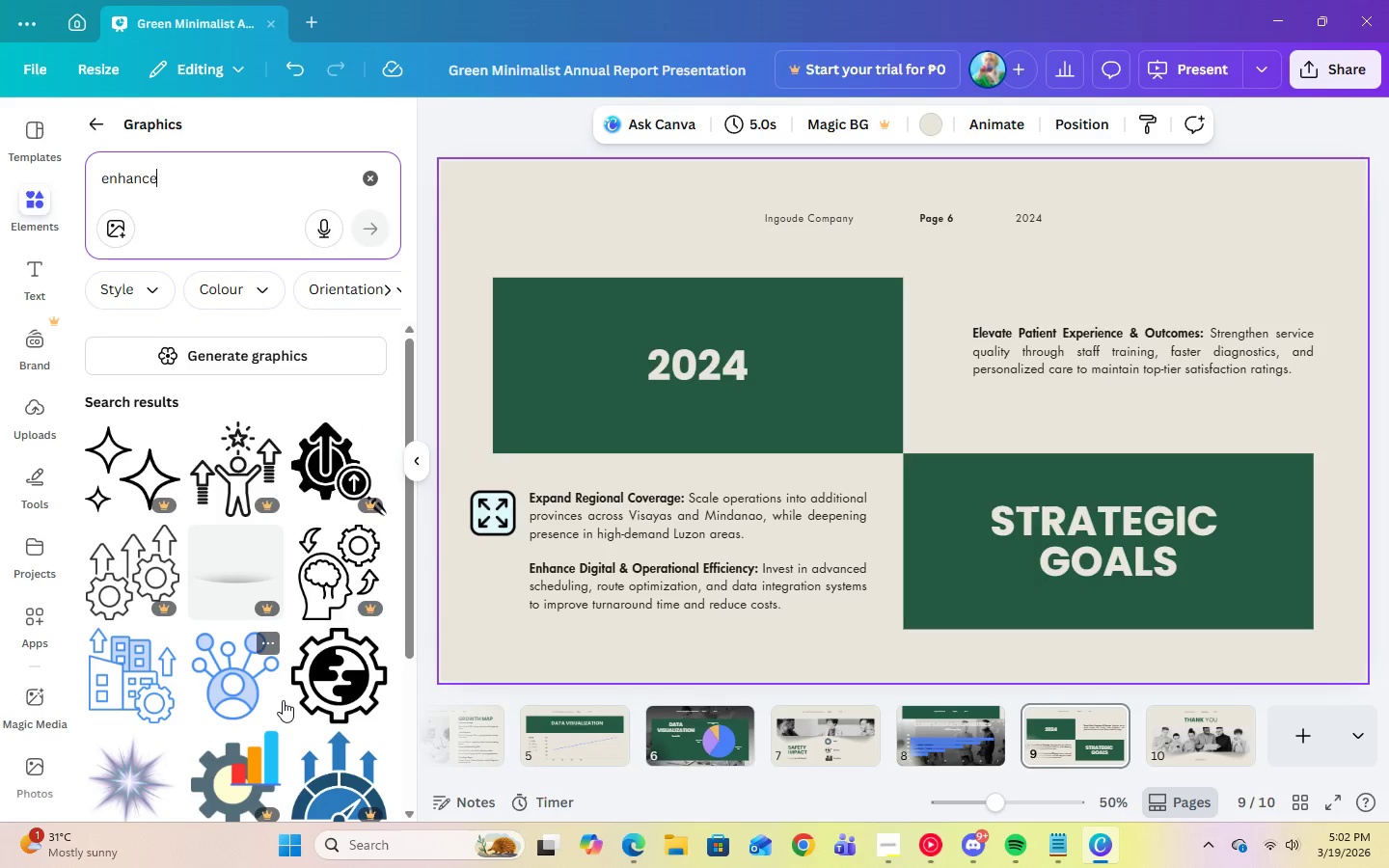 
scroll: coordinate [283, 700], scroll_direction: down, amount: 2.0
 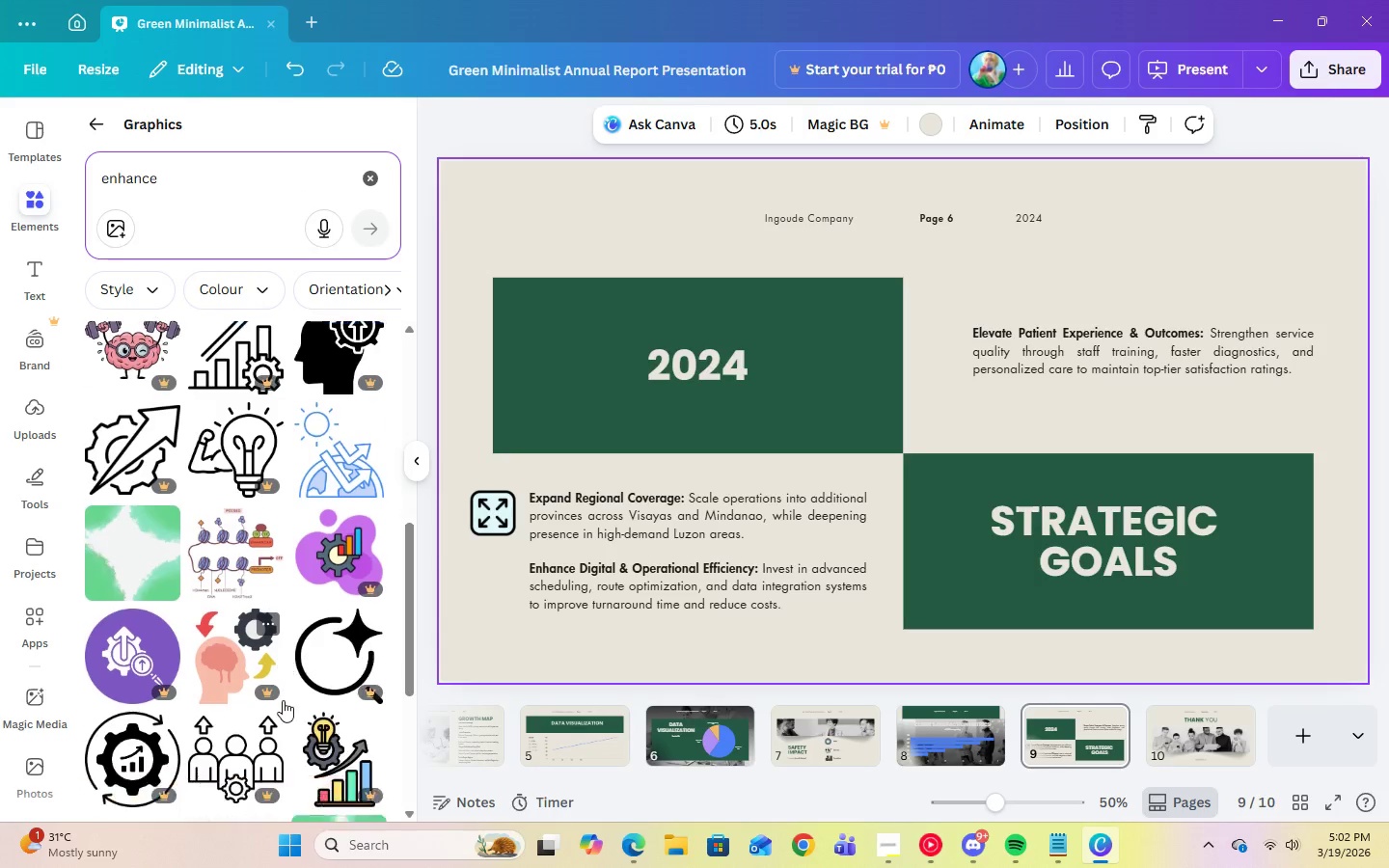 
scroll: coordinate [283, 700], scroll_direction: up, amount: 7.0
 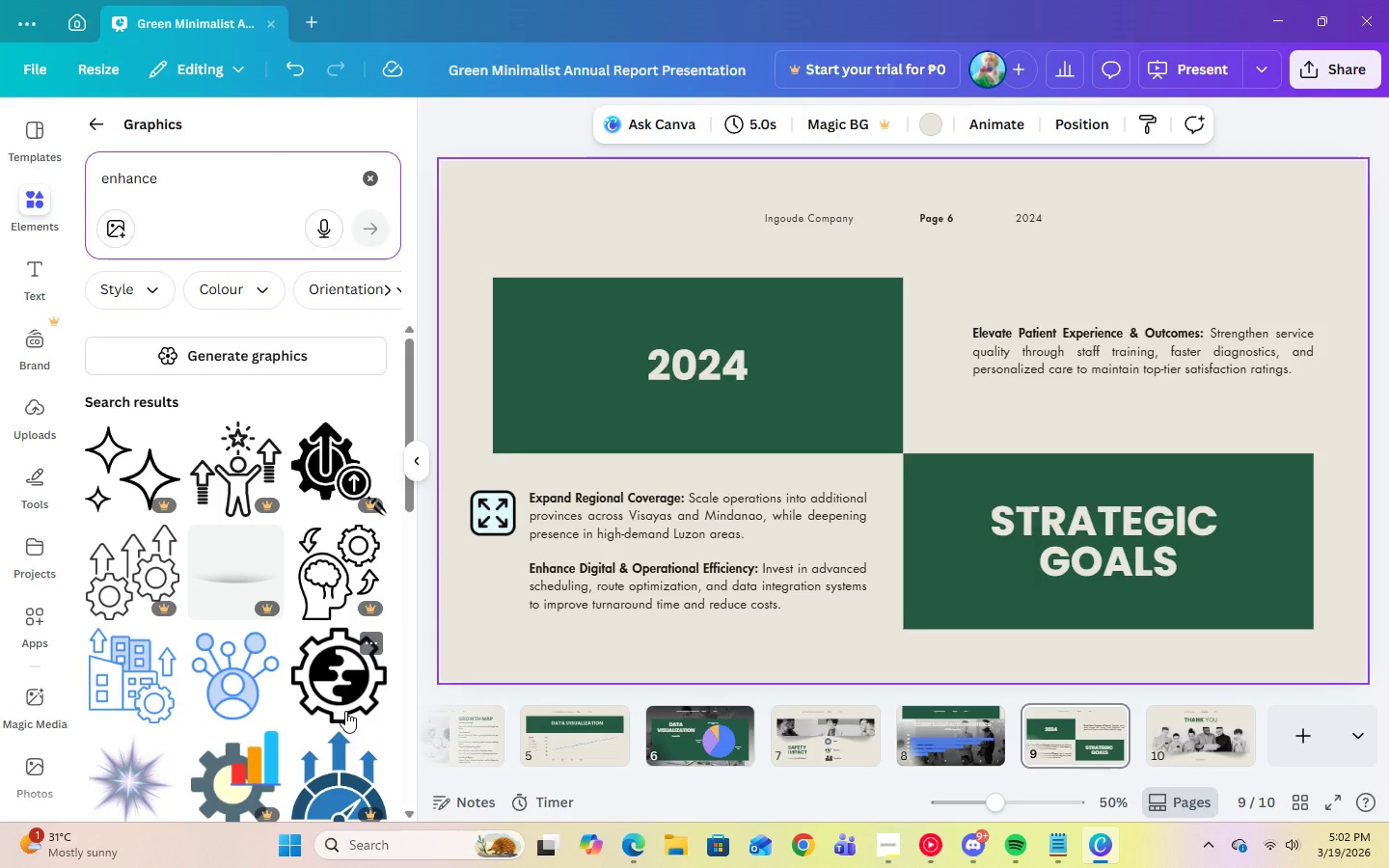 
left_click([345, 711])
 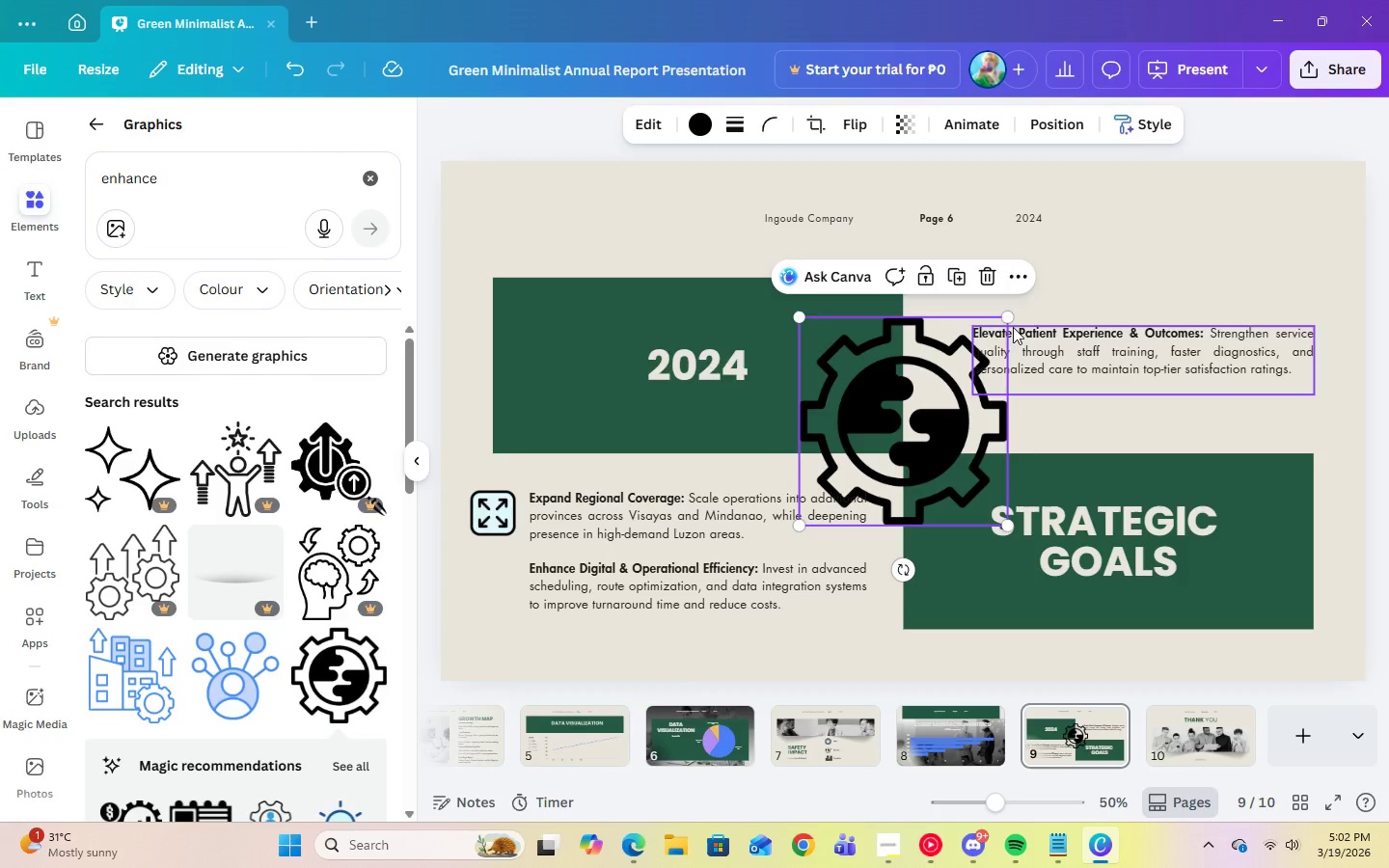 
left_click_drag(start_coordinate=[1003, 315], to_coordinate=[867, 451])
 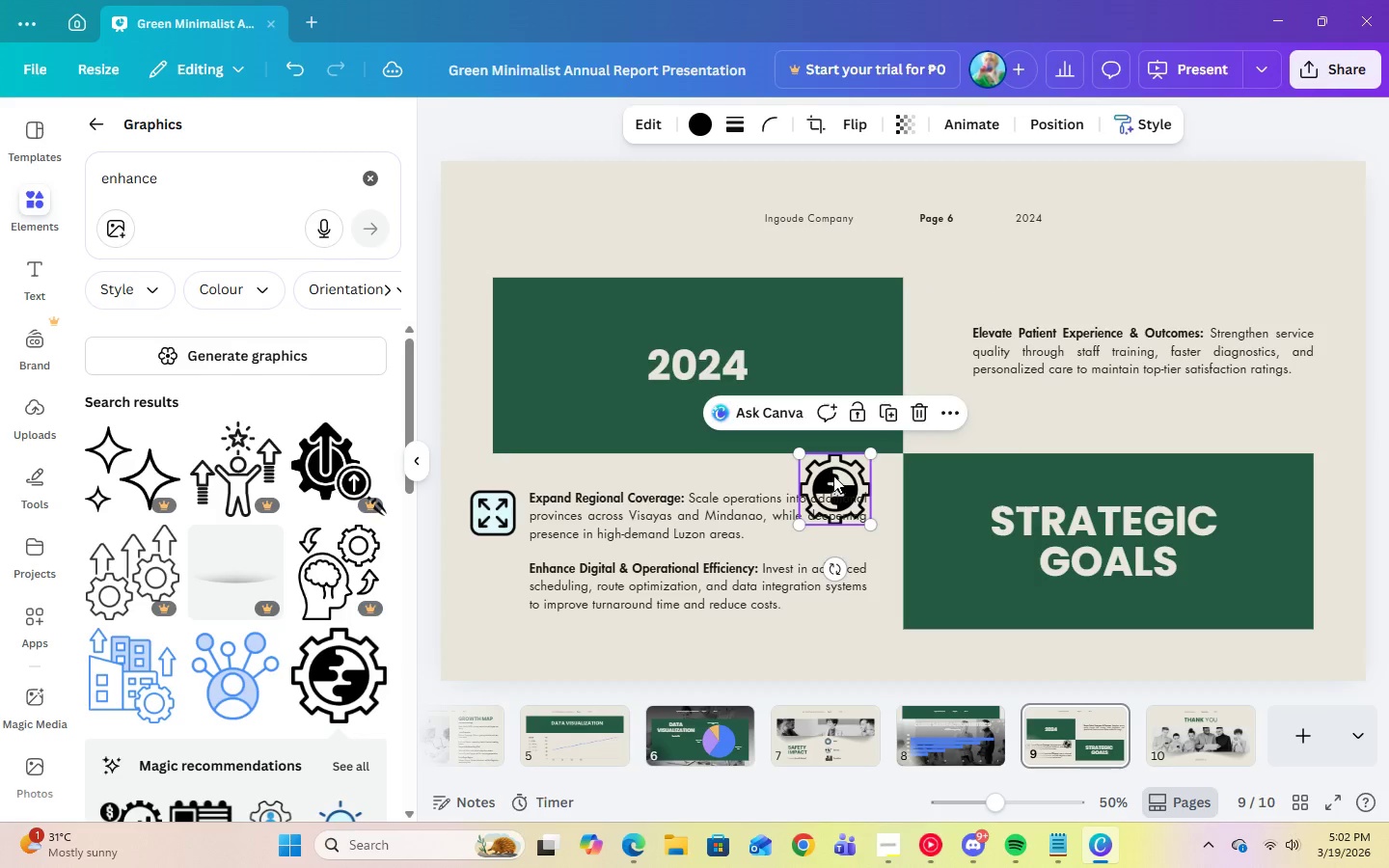 
left_click_drag(start_coordinate=[833, 475], to_coordinate=[495, 569])
 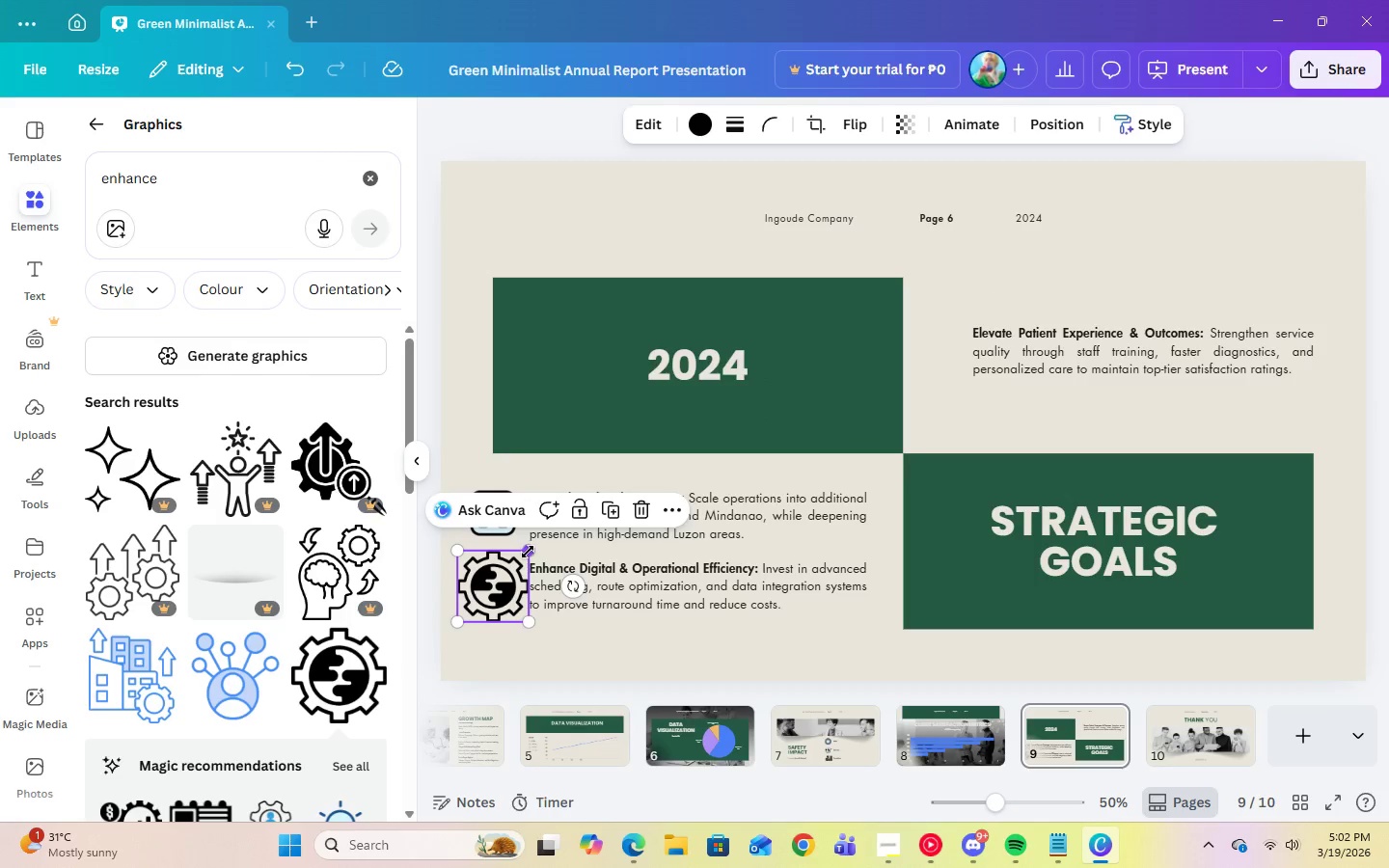 
left_click_drag(start_coordinate=[528, 552], to_coordinate=[500, 569])
 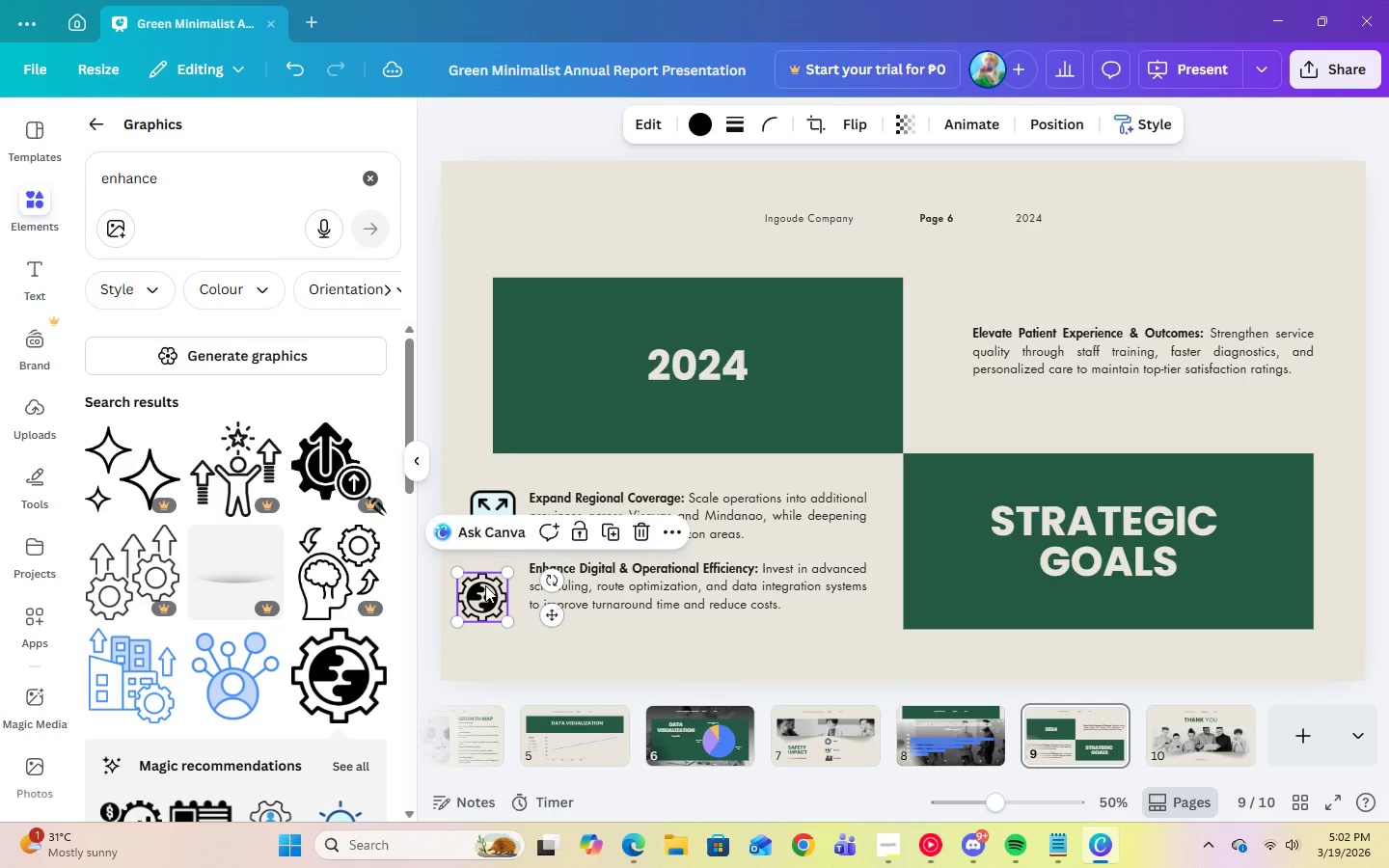 
left_click_drag(start_coordinate=[485, 585], to_coordinate=[493, 576])
 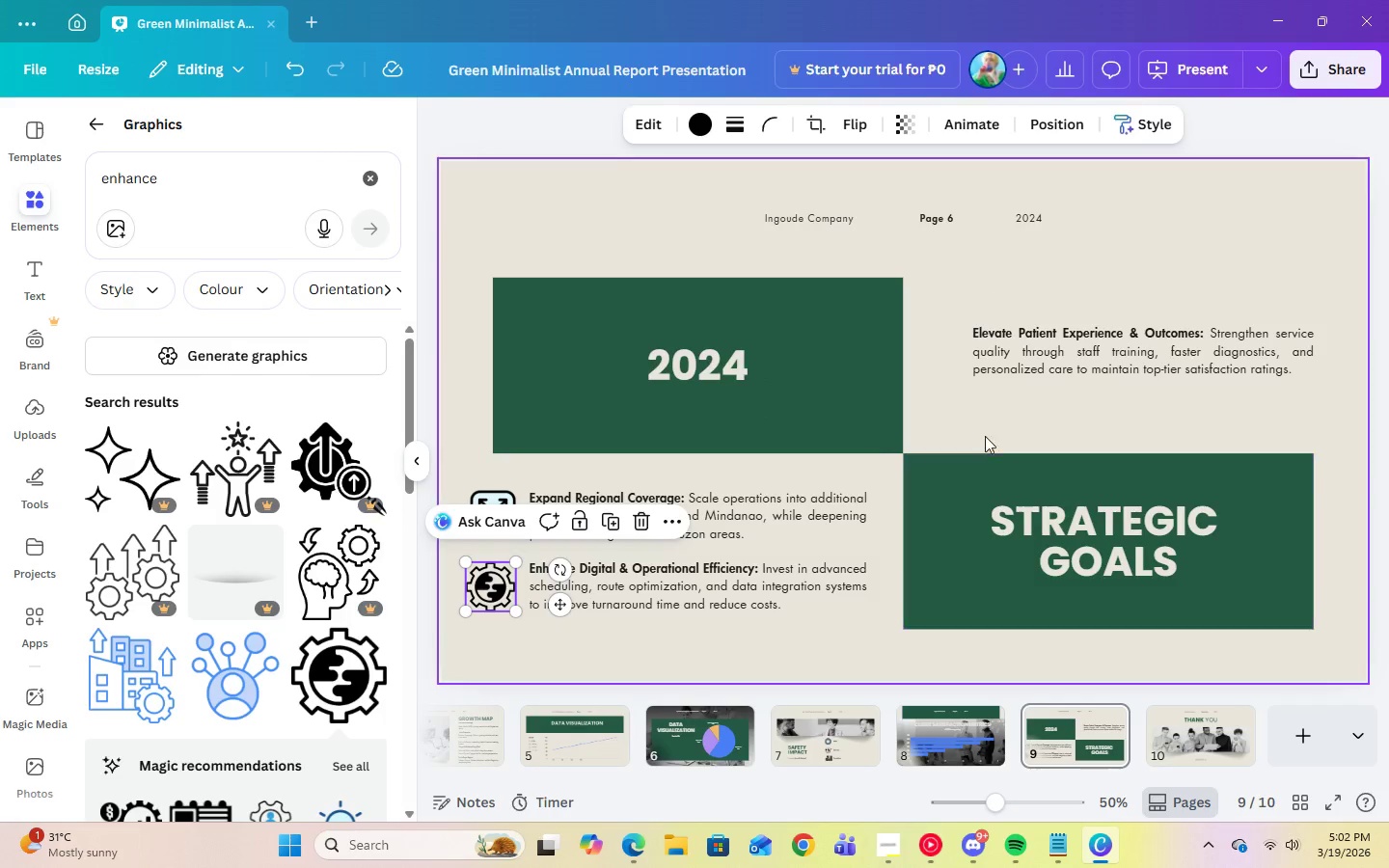 
left_click([989, 420])
 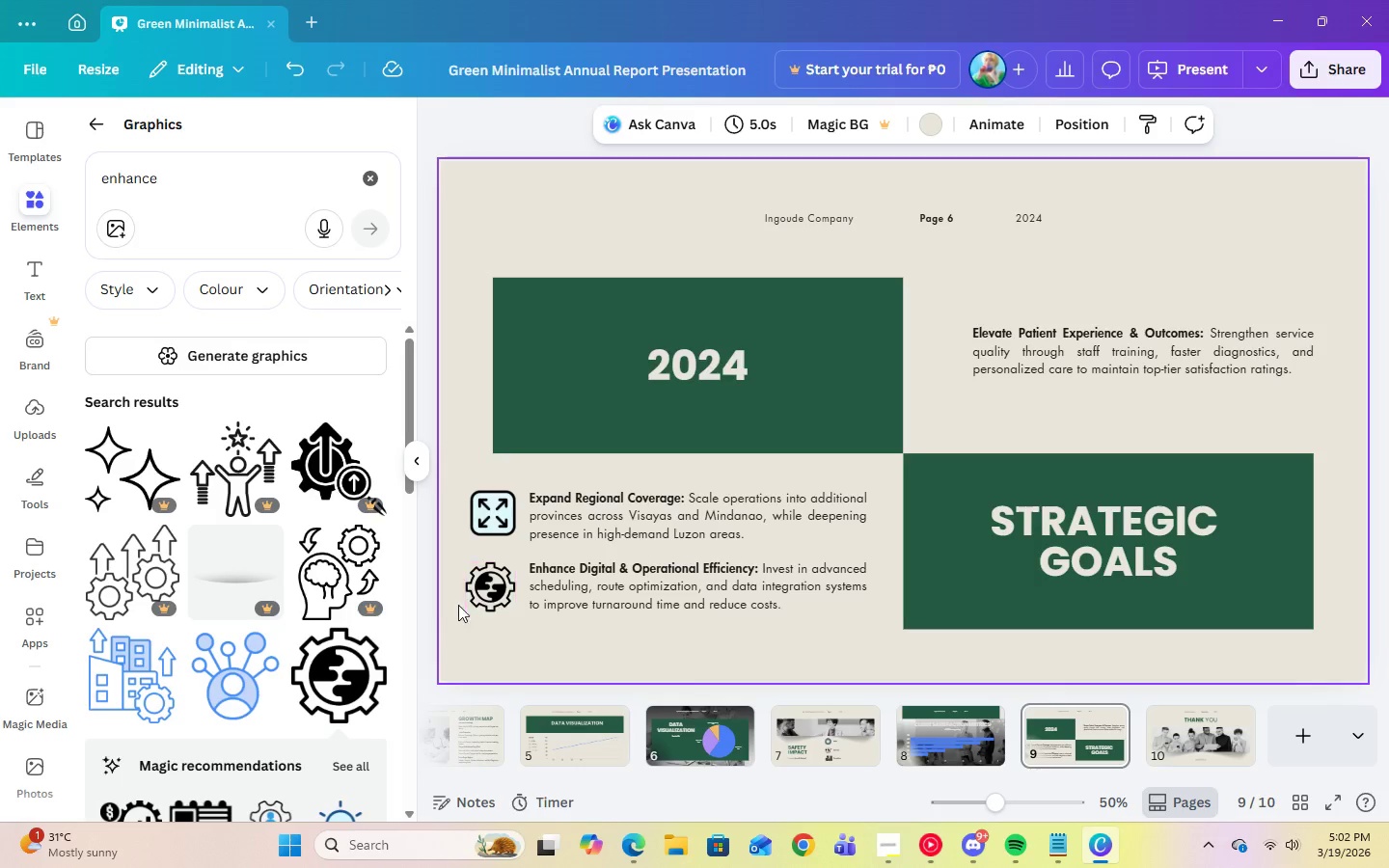 
left_click([481, 587])
 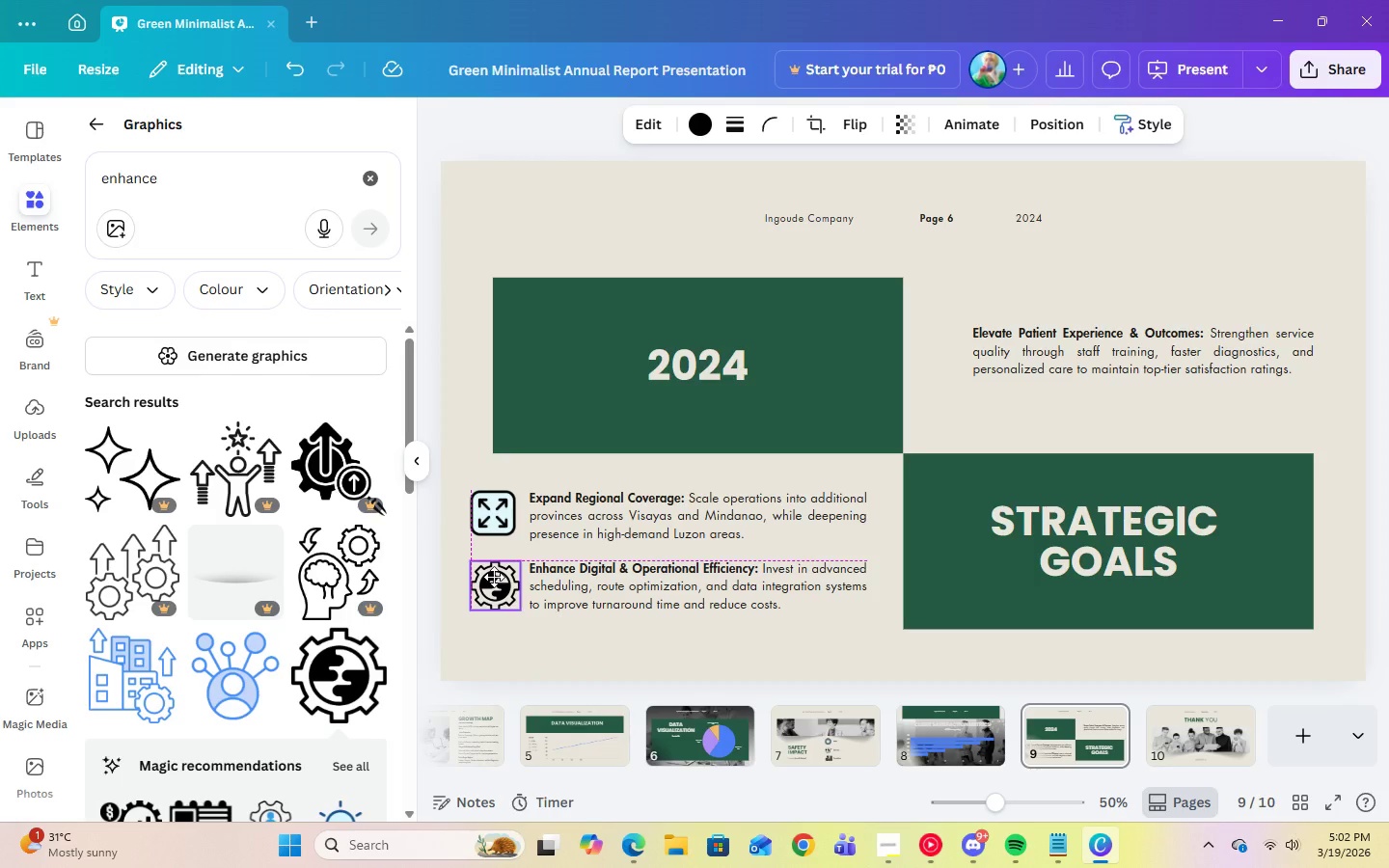 
wait(5.28)
 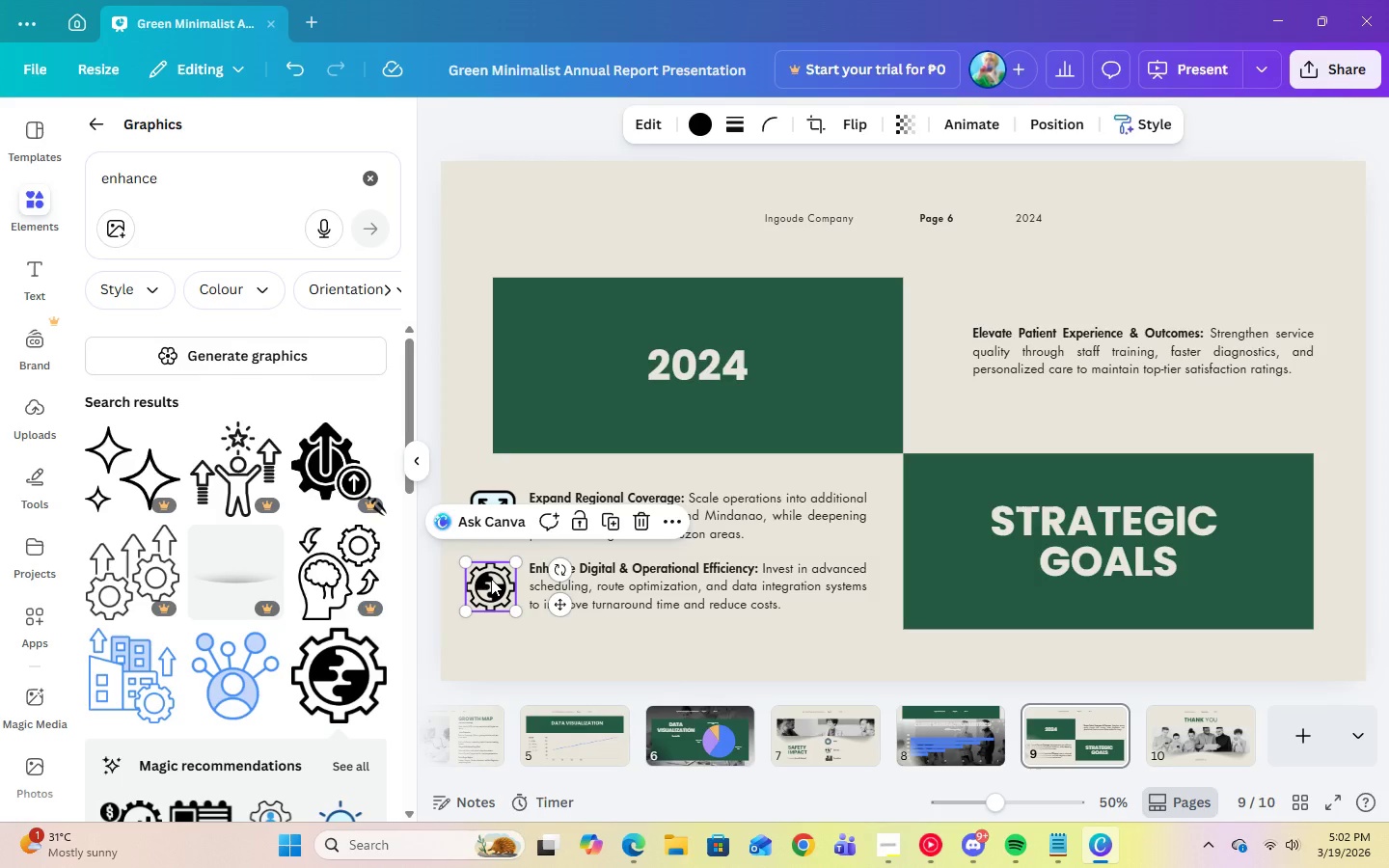 
left_click([1012, 408])
 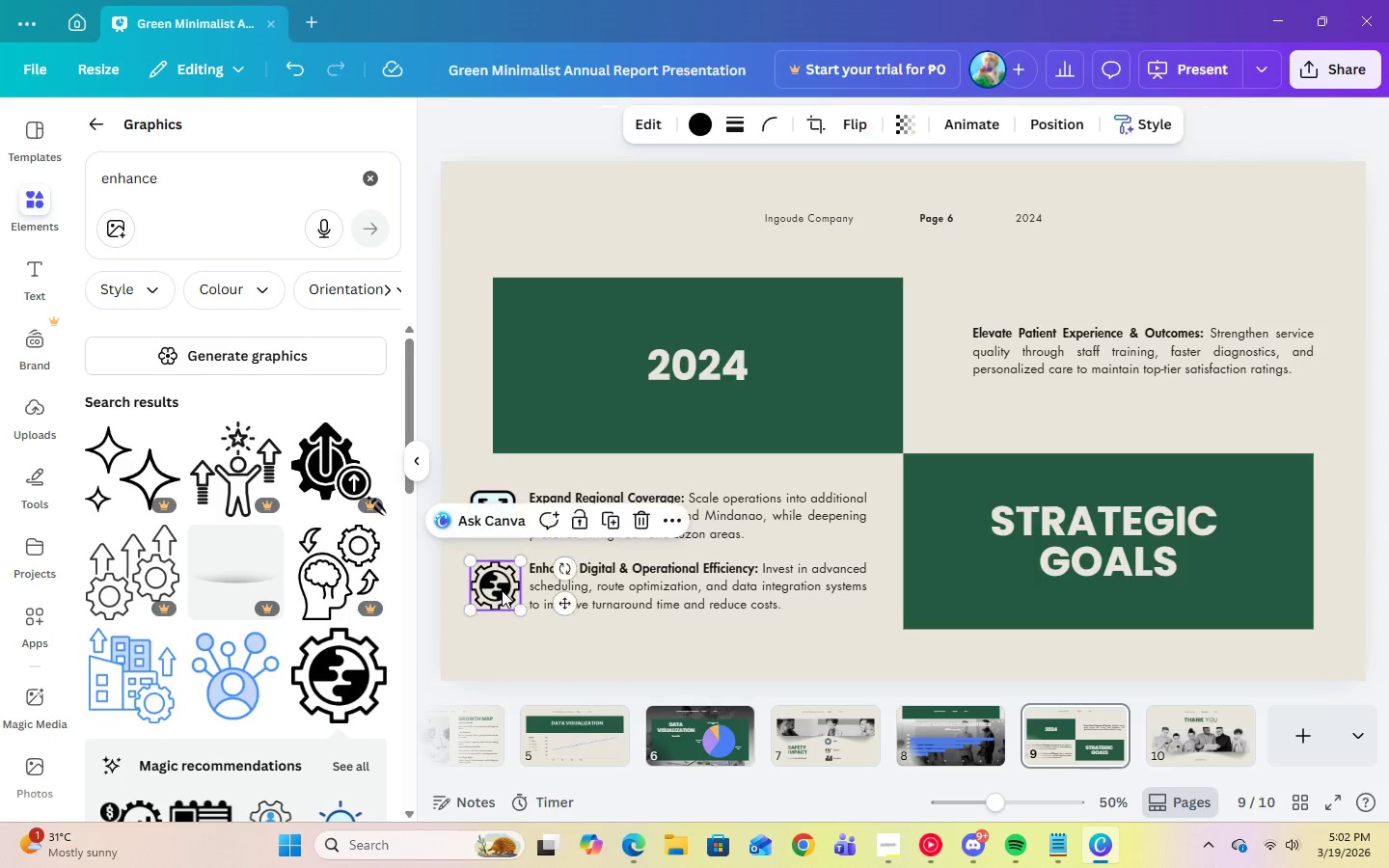 
left_click_drag(start_coordinate=[516, 563], to_coordinate=[511, 567])
 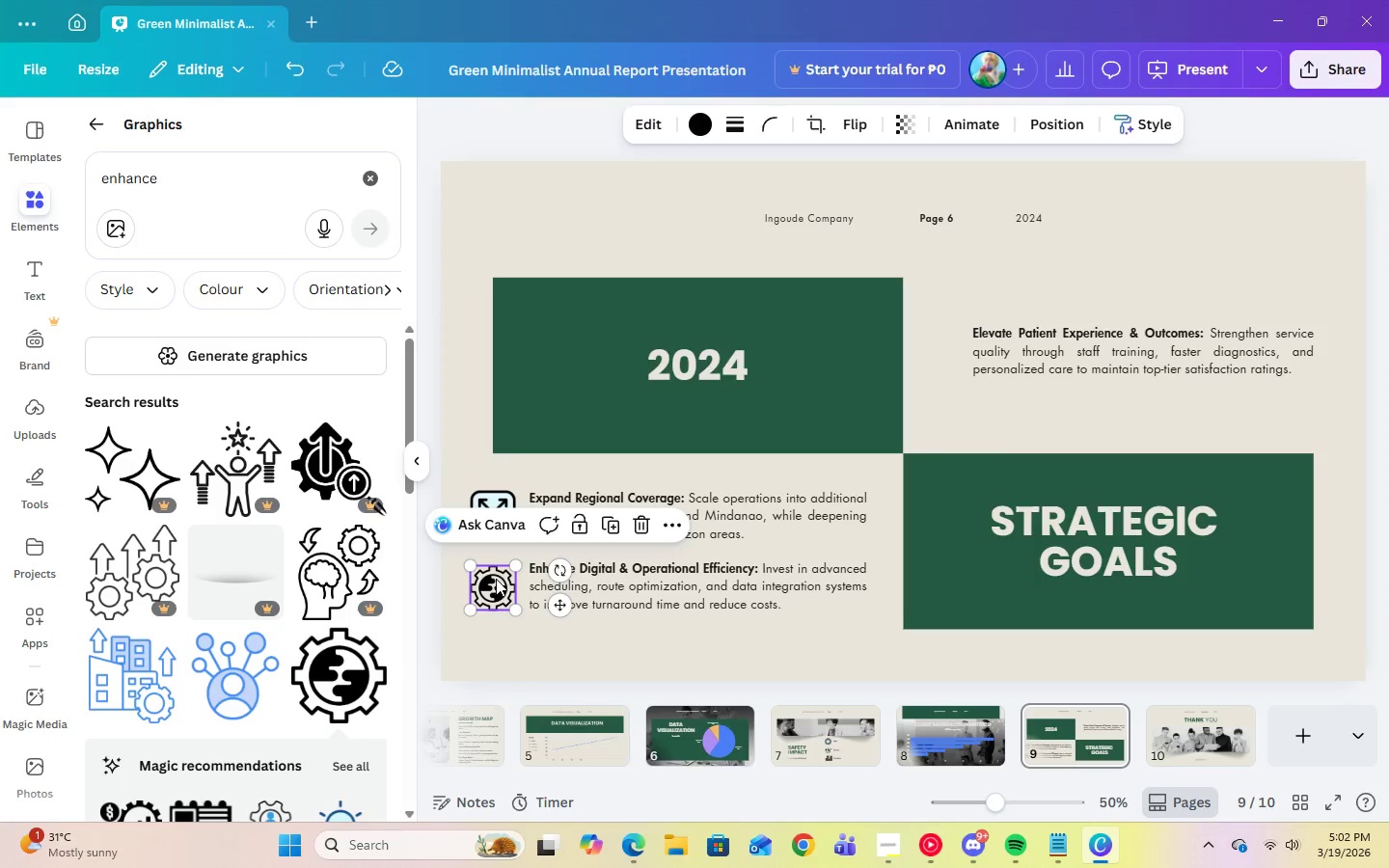 
left_click_drag(start_coordinate=[494, 580], to_coordinate=[498, 574])
 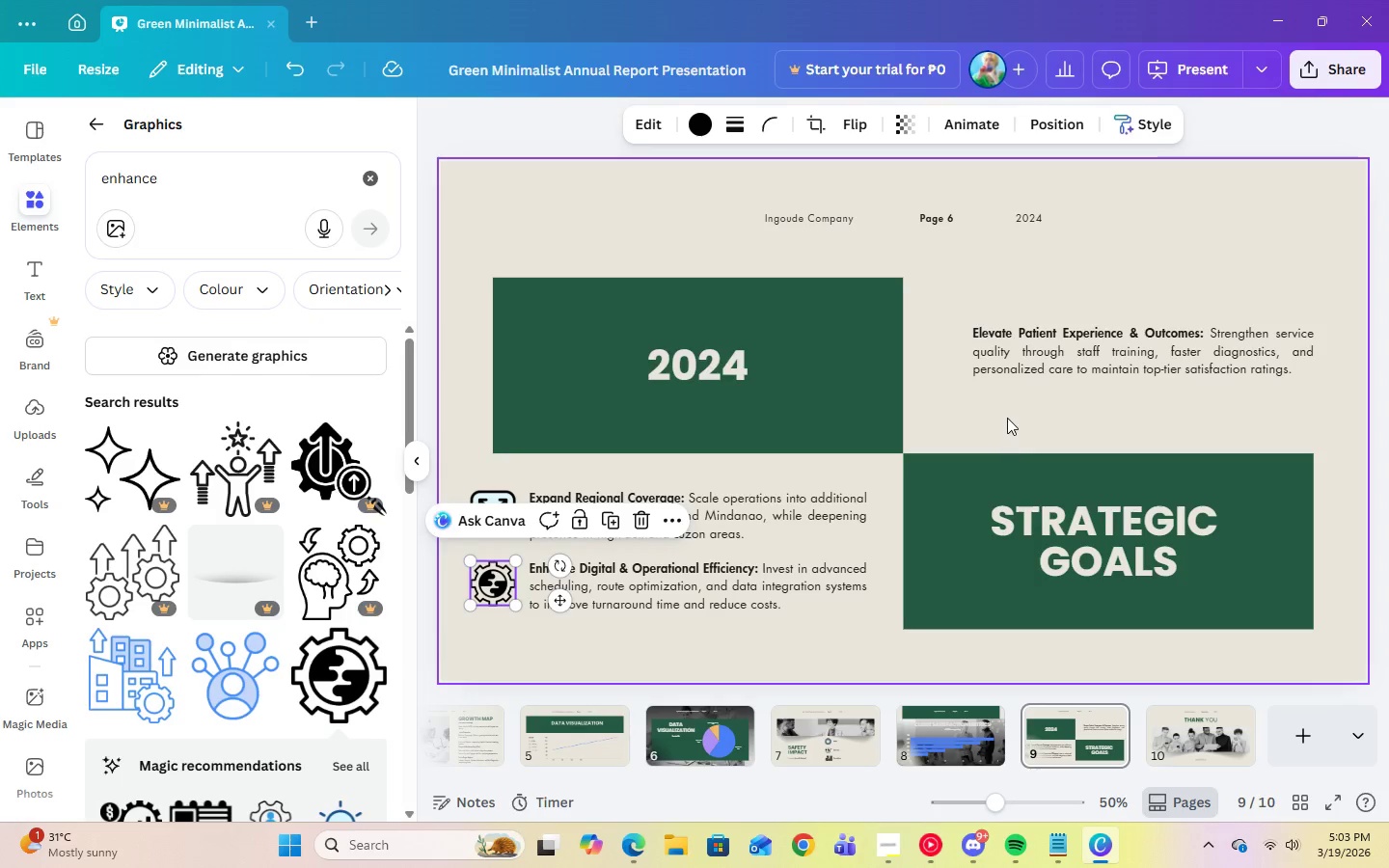 
left_click([1007, 418])
 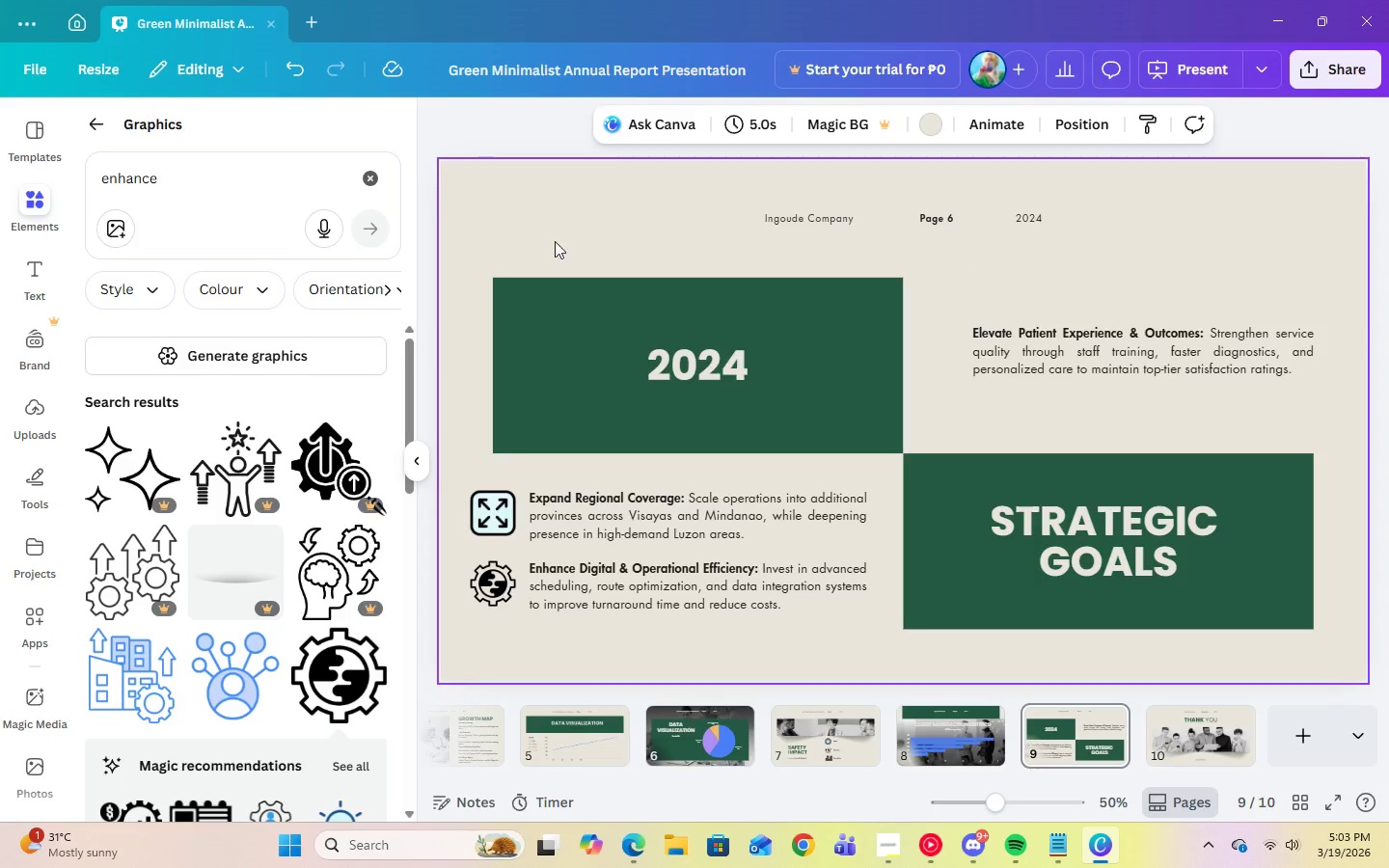 
wait(5.39)
 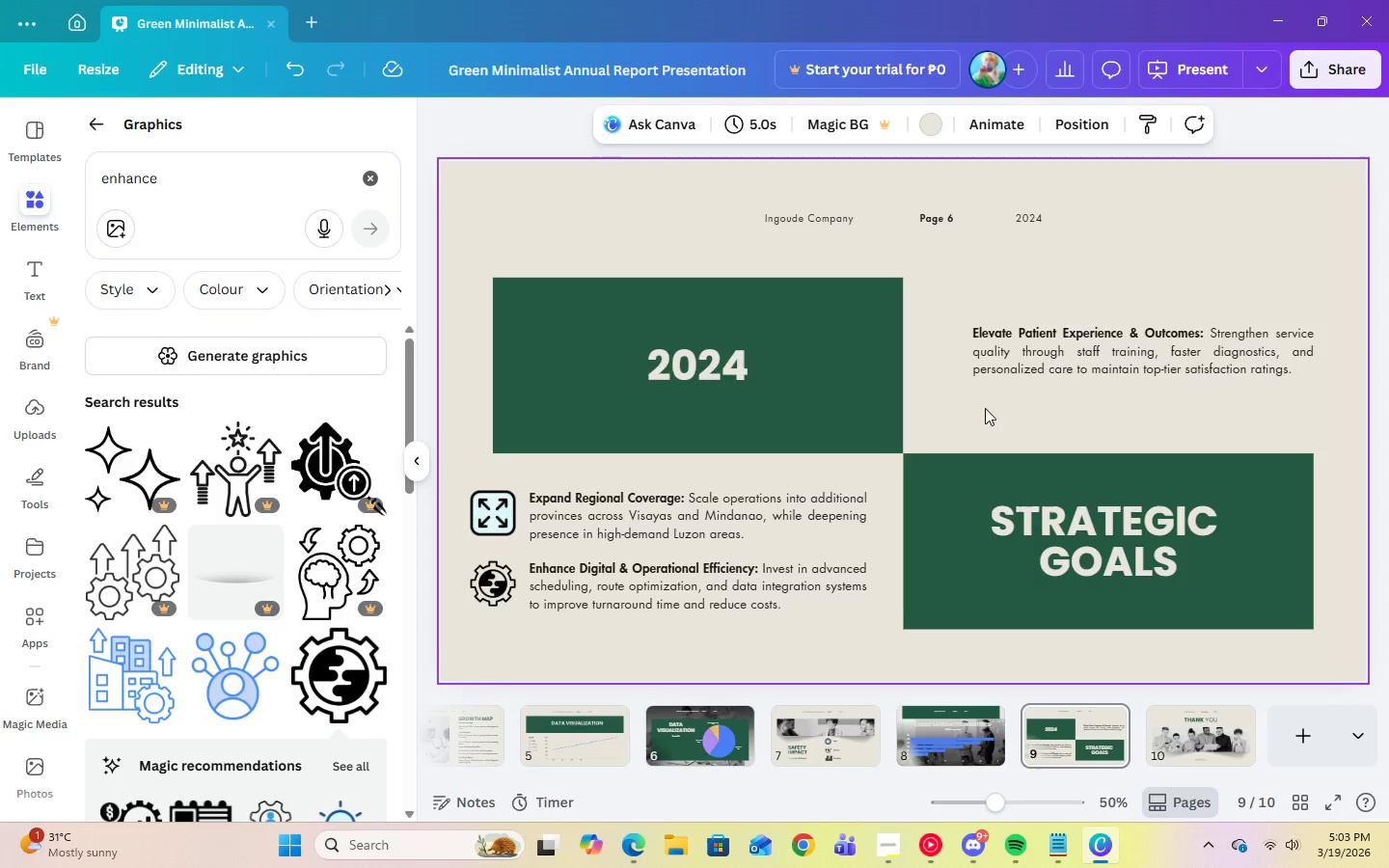 
double_click([313, 178])
 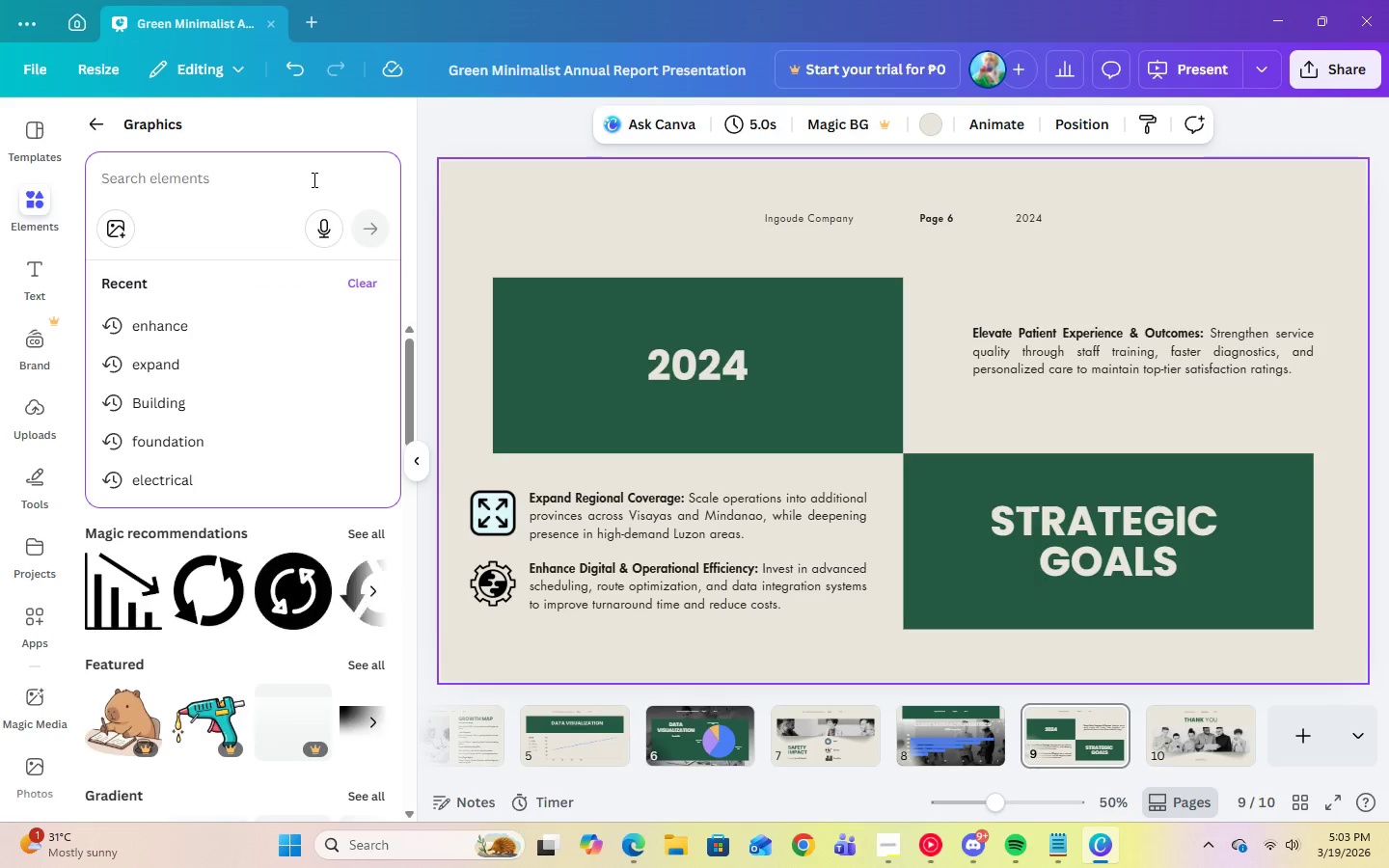 
type(elevate)
 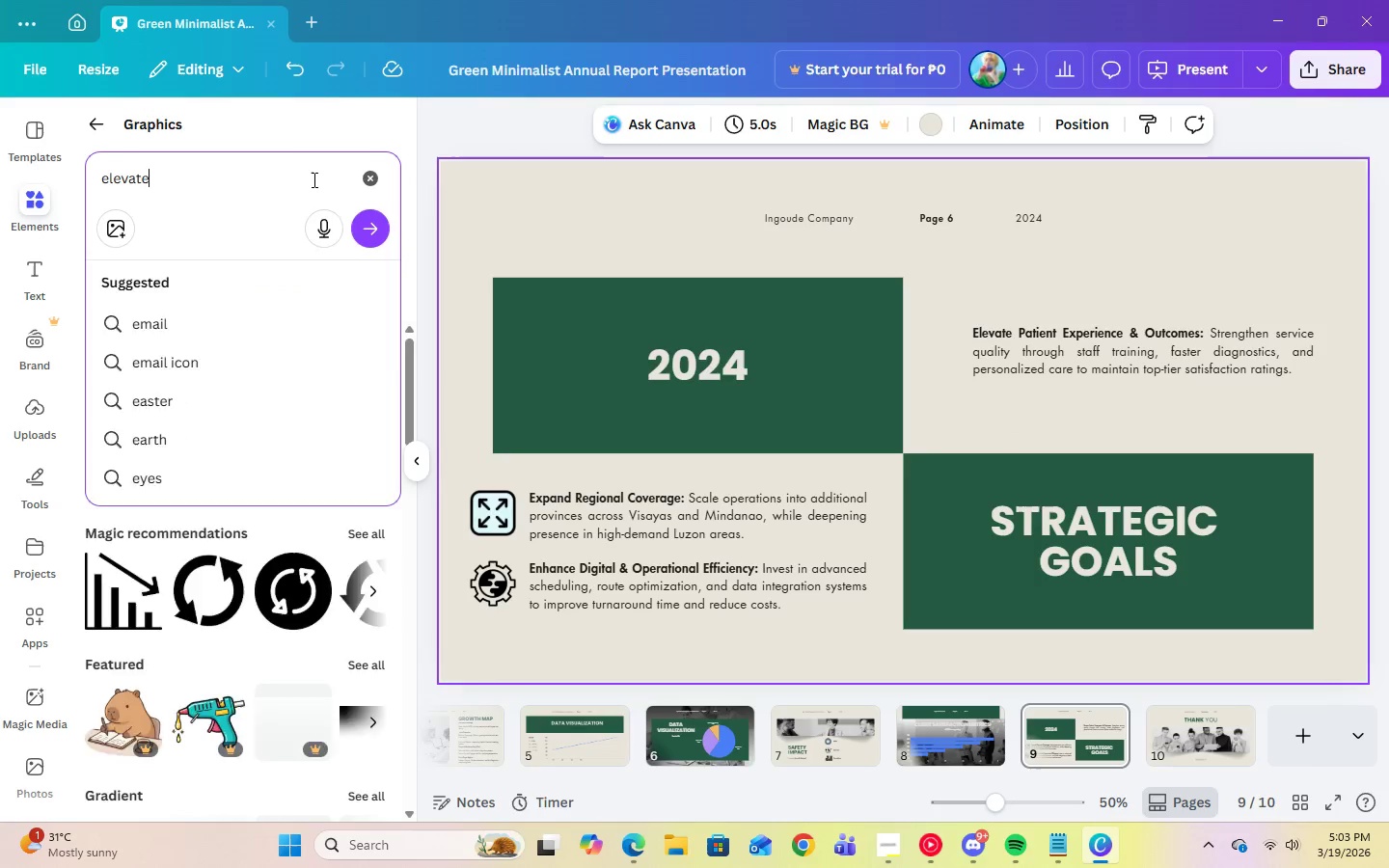 
key(Enter)
 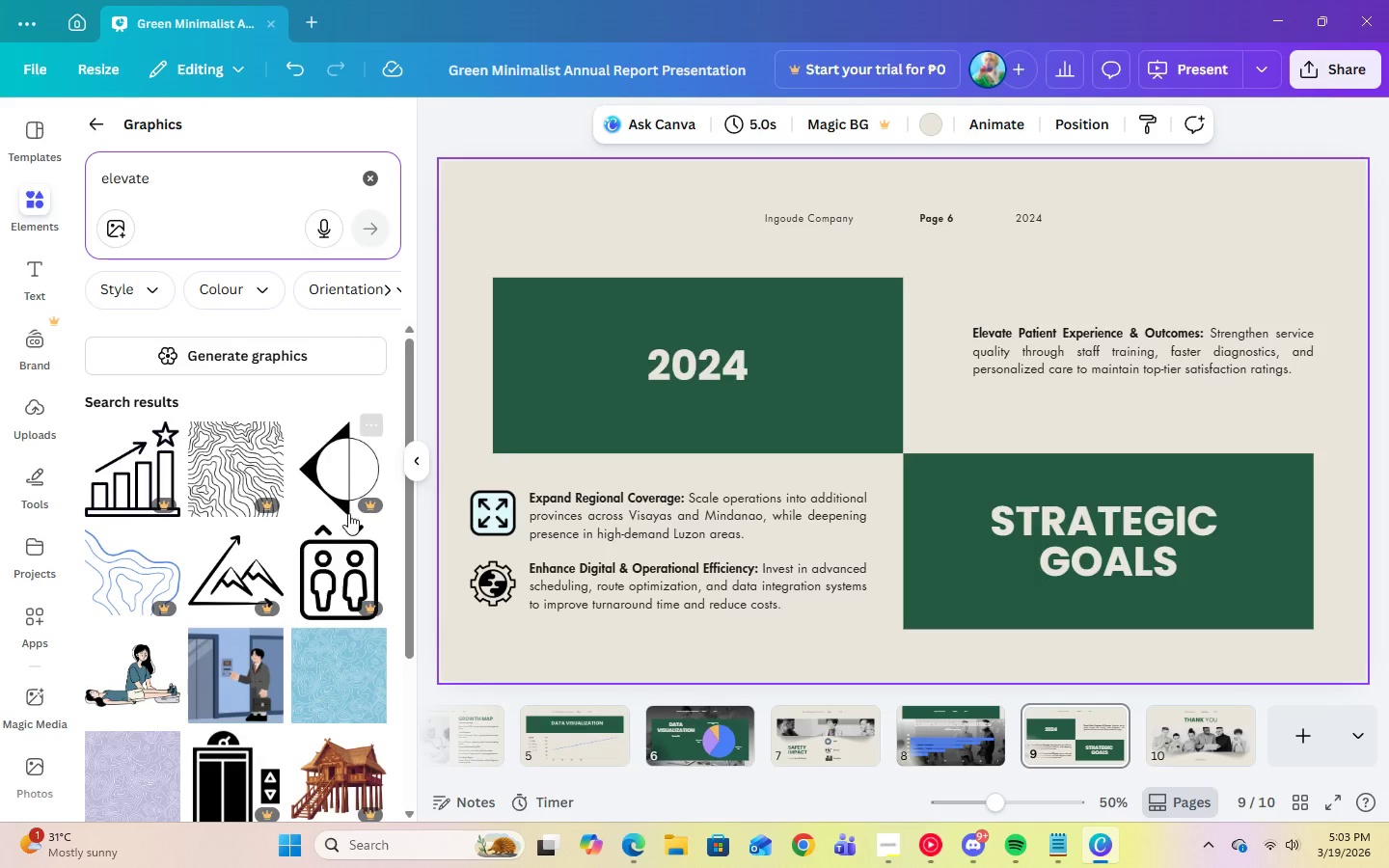 
scroll: coordinate [307, 747], scroll_direction: down, amount: 16.0
 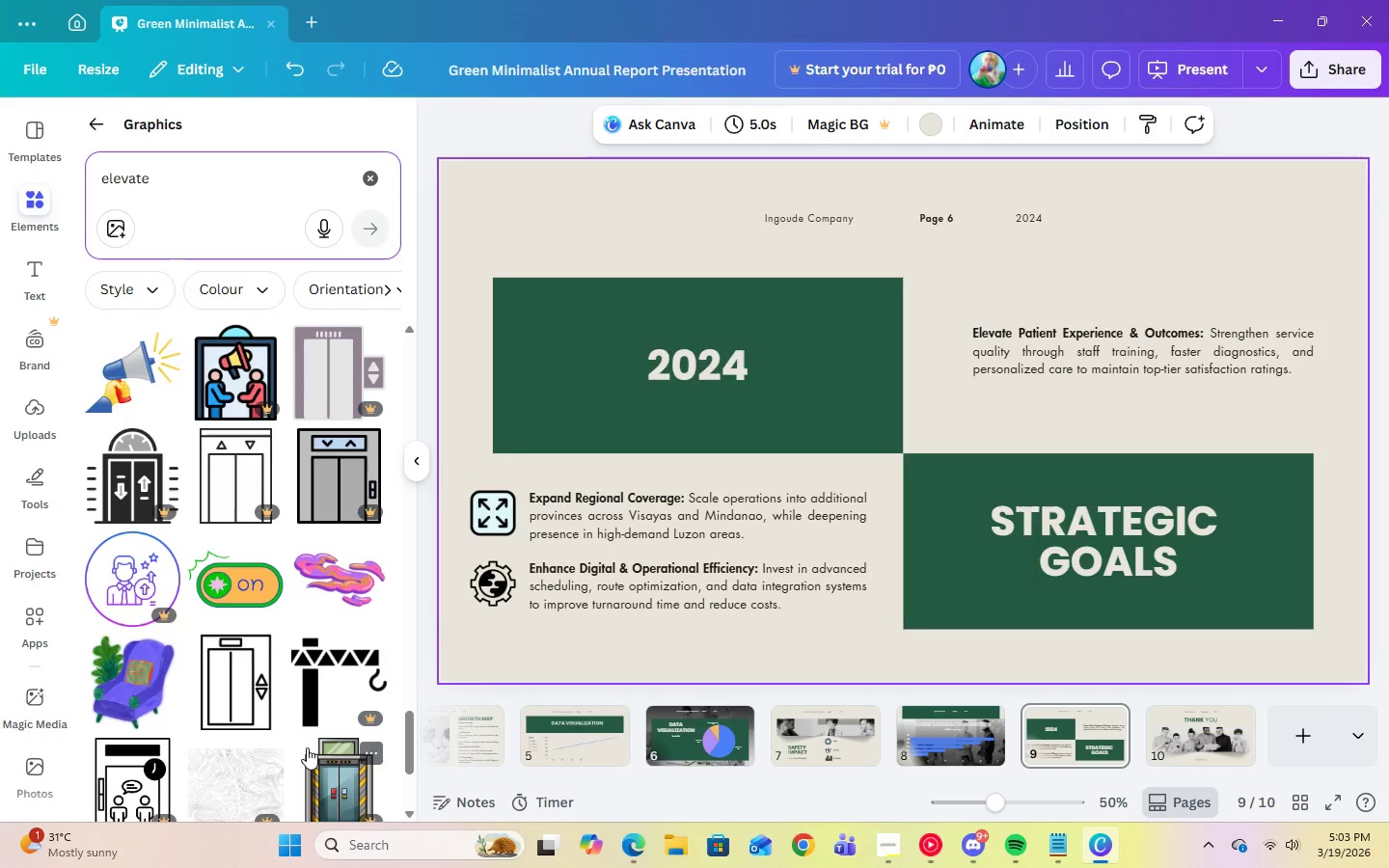 
scroll: coordinate [307, 747], scroll_direction: down, amount: 6.0
 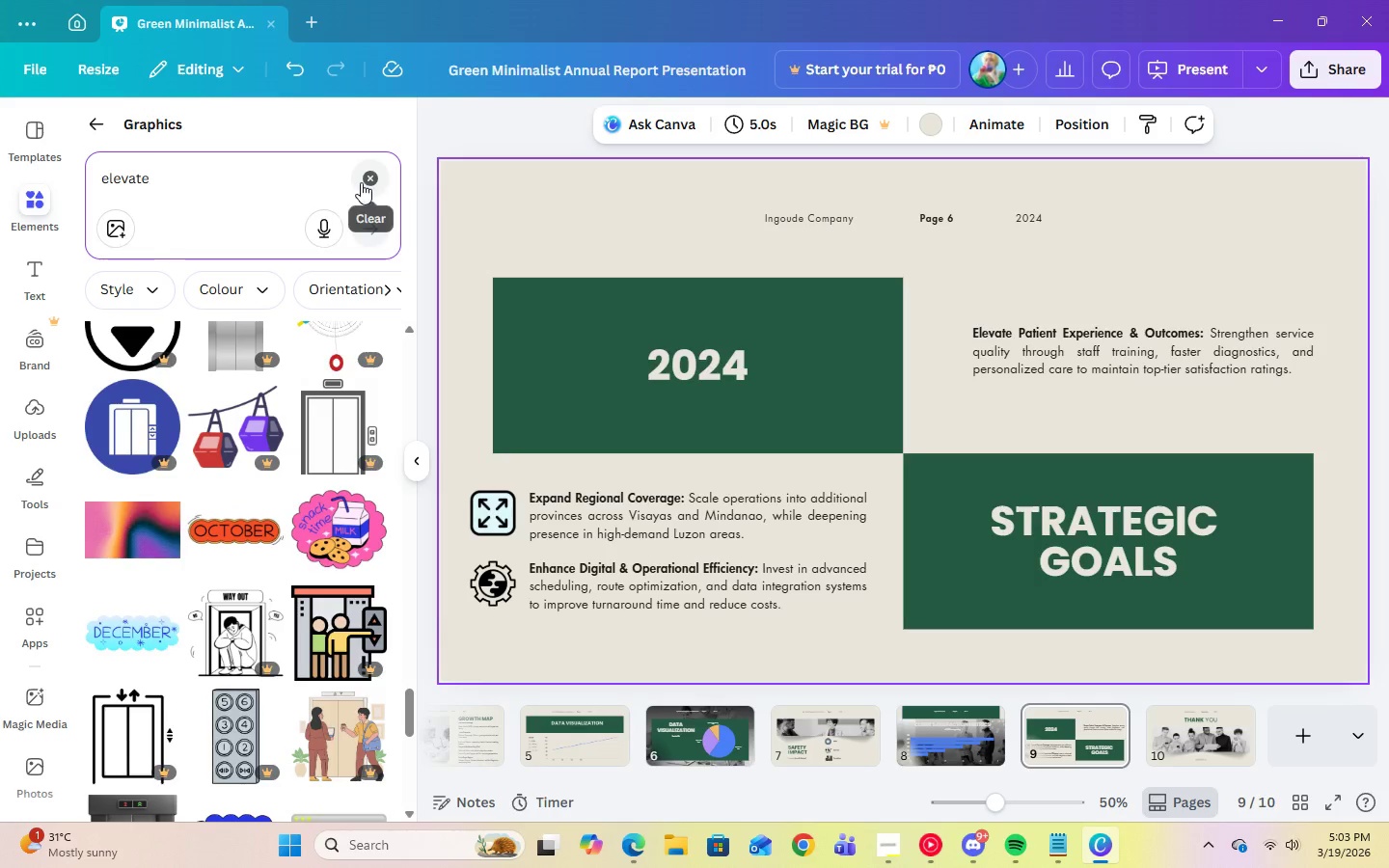 
double_click([273, 182])
 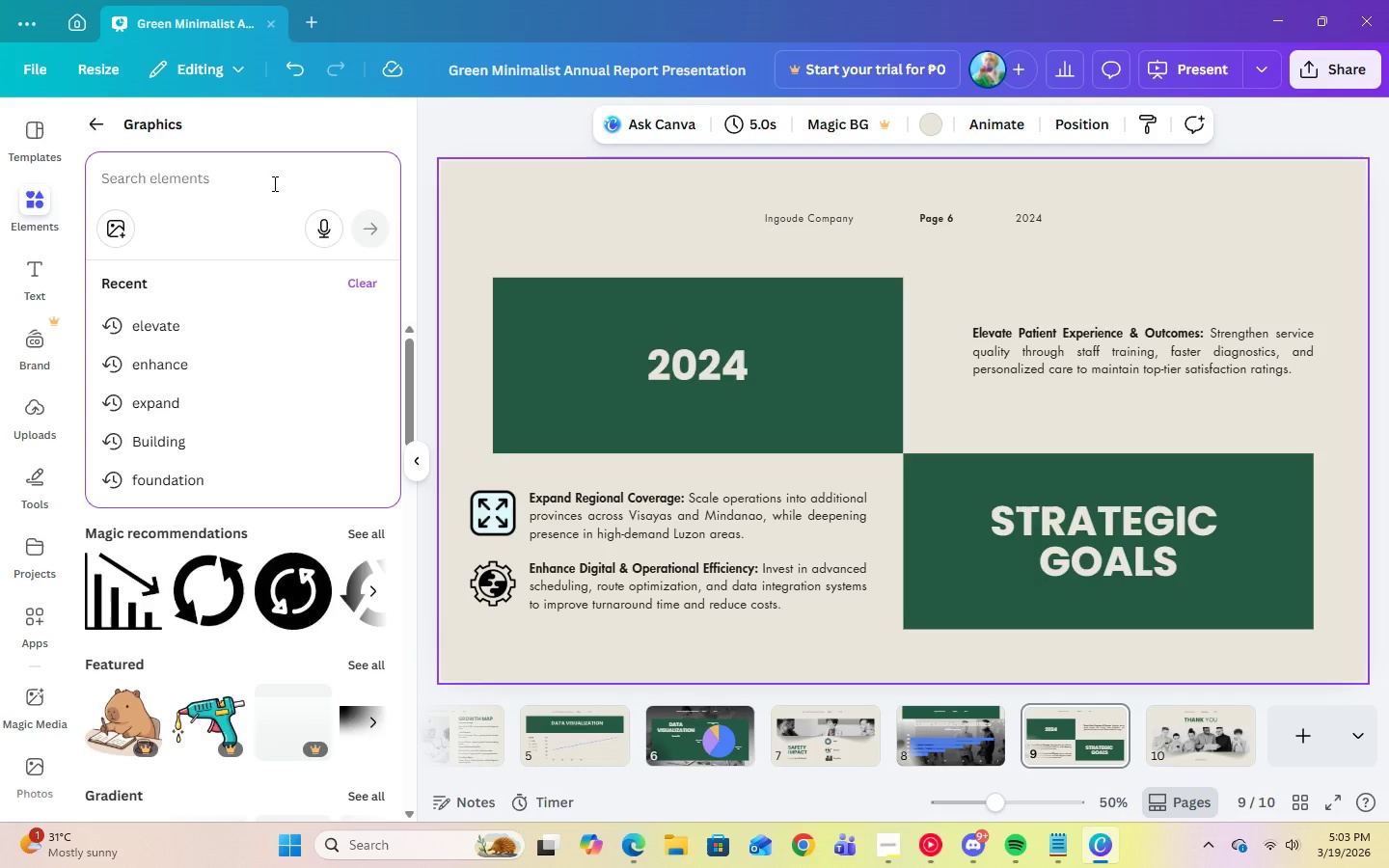 
type(heart)
 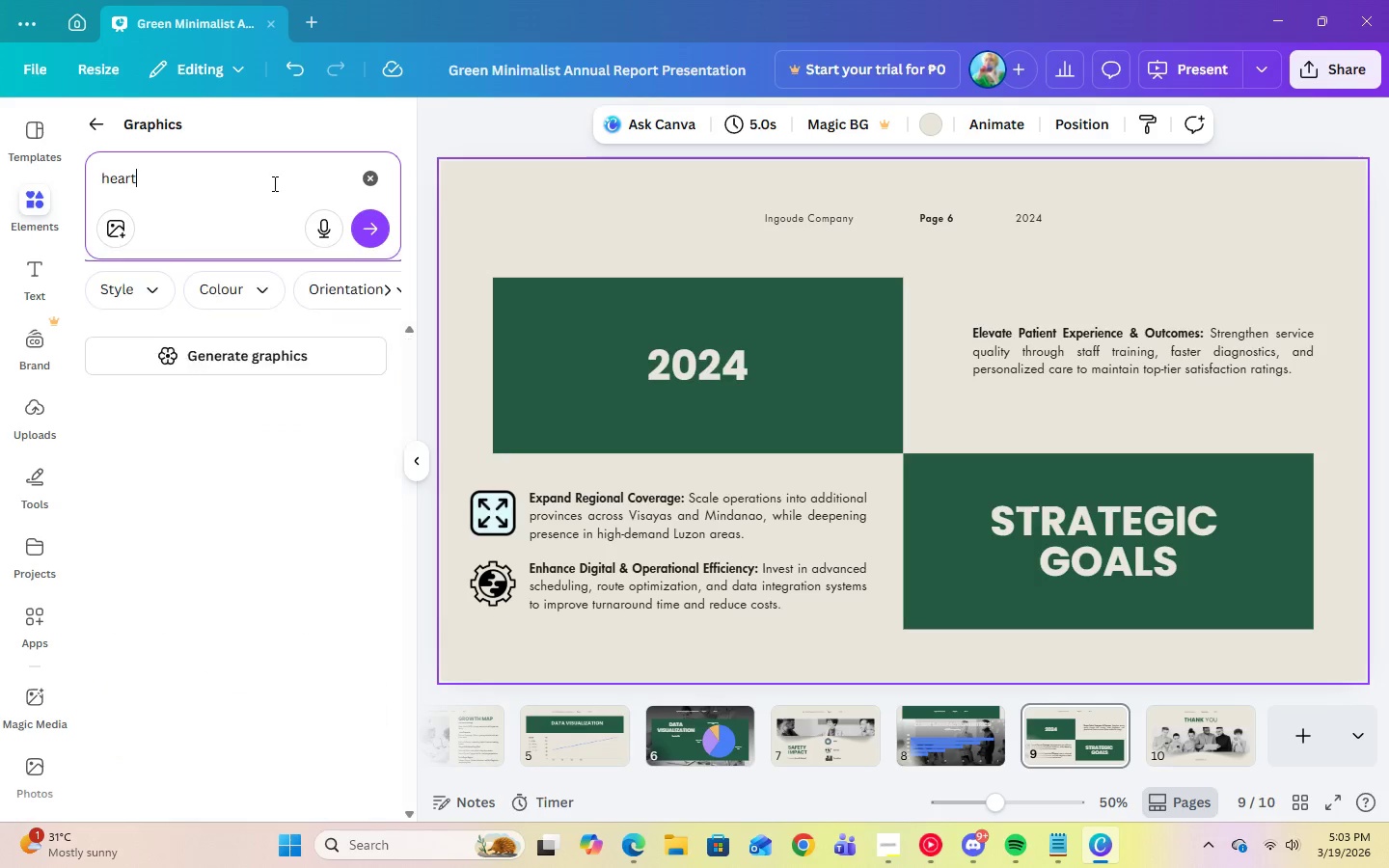 
key(Enter)
 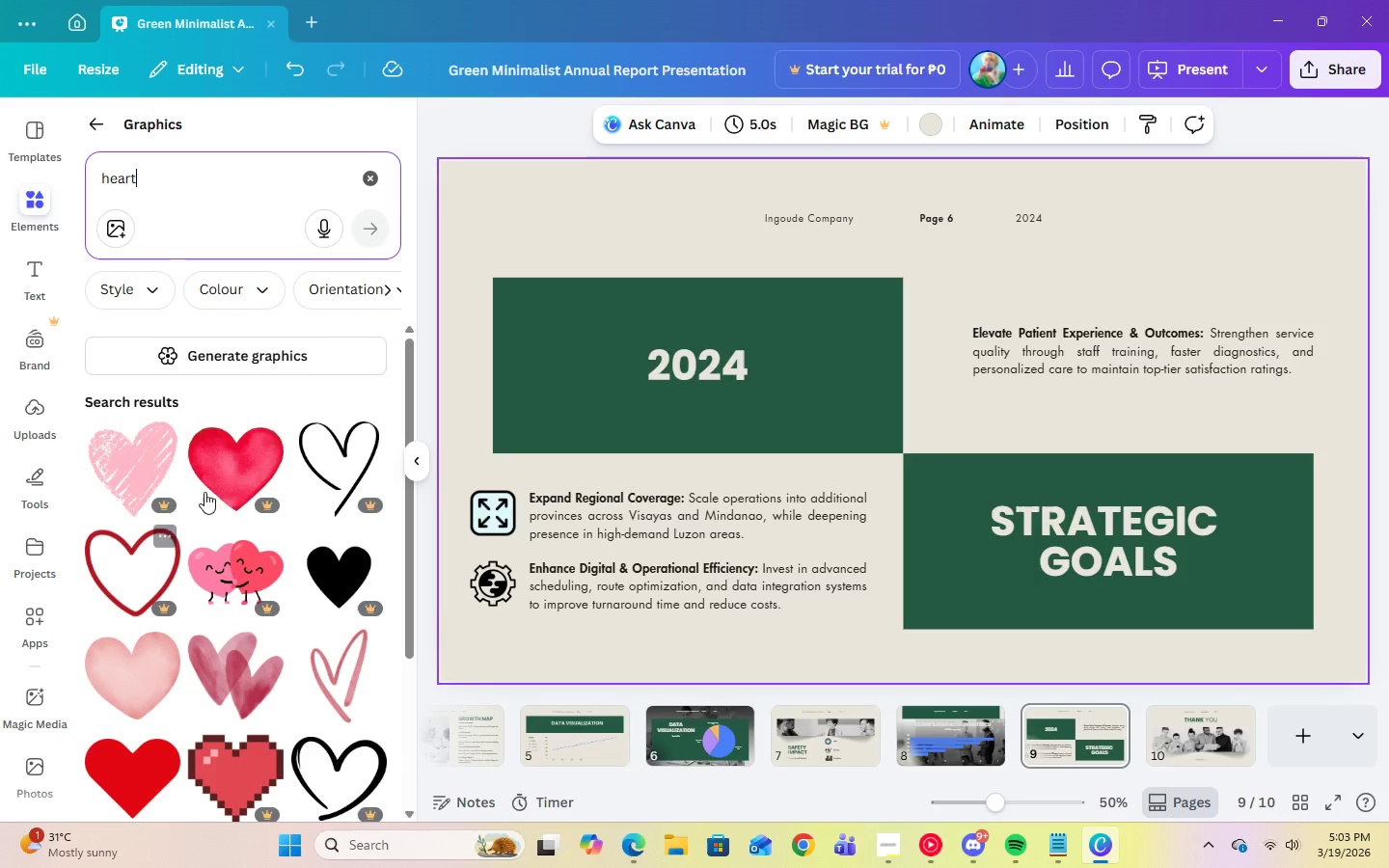 
scroll: coordinate [244, 582], scroll_direction: down, amount: 12.0
 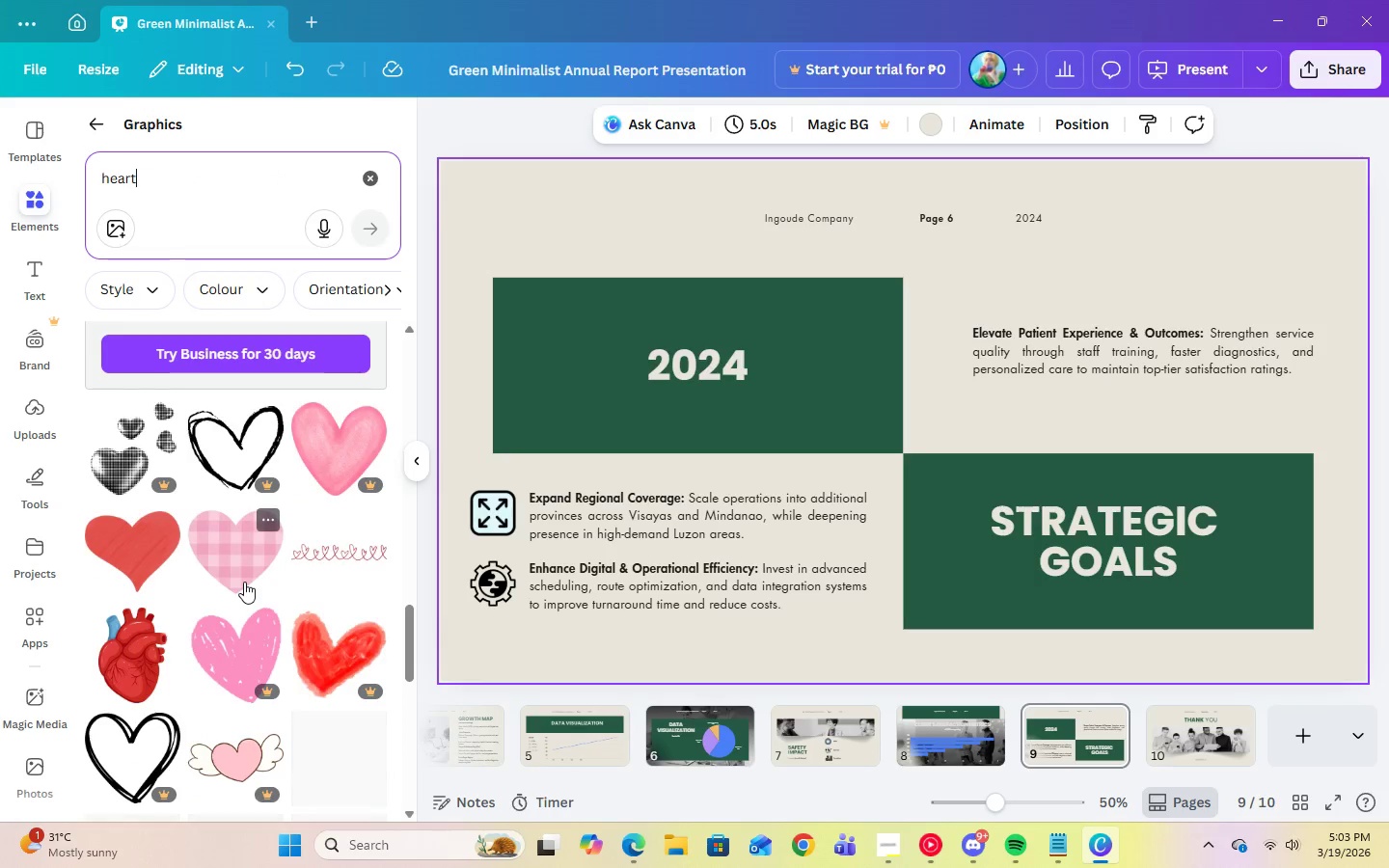 
scroll: coordinate [244, 582], scroll_direction: up, amount: 8.0
 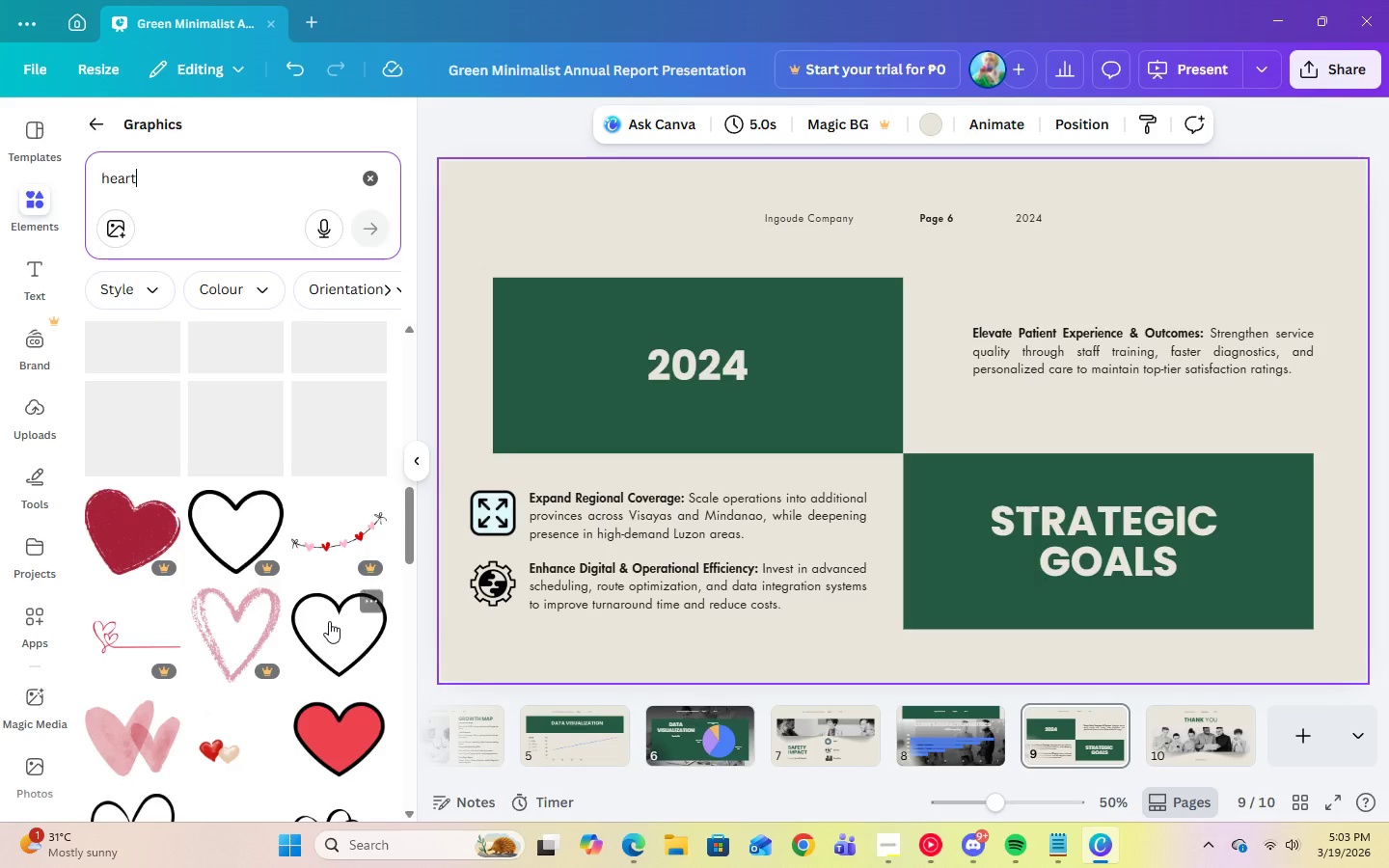 
left_click([335, 624])
 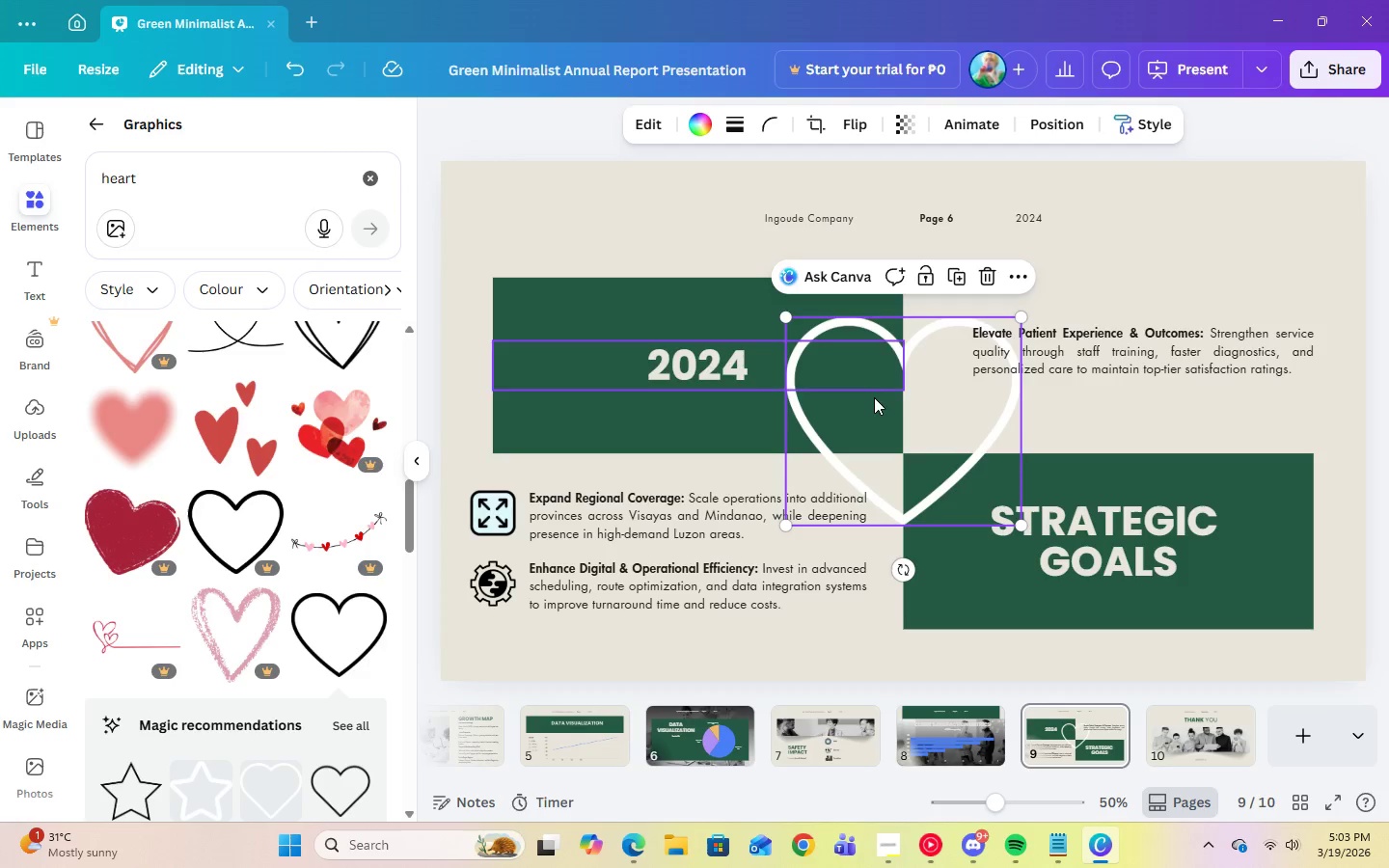 
left_click_drag(start_coordinate=[931, 420], to_coordinate=[1038, 470])
 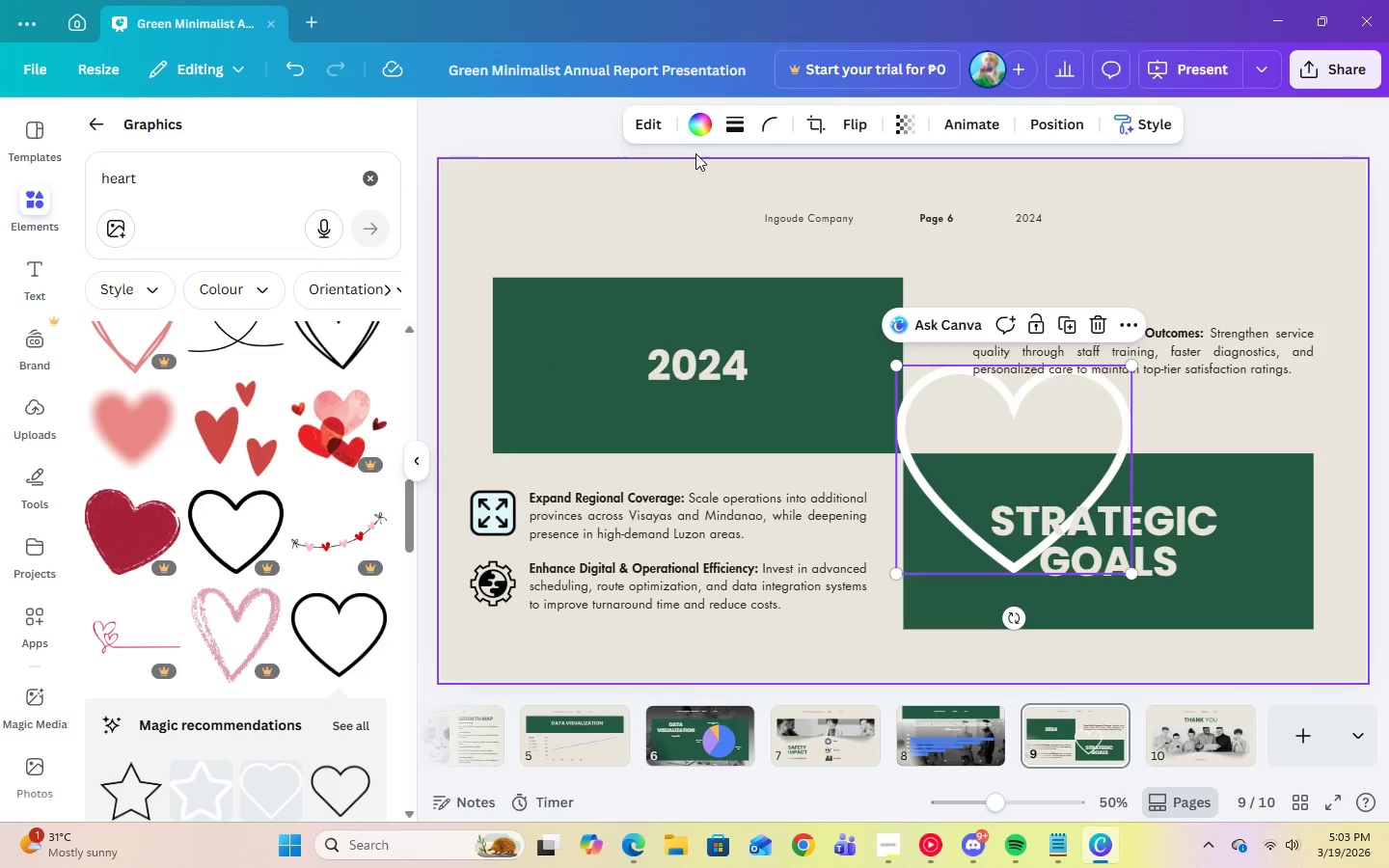 
left_click([693, 129])
 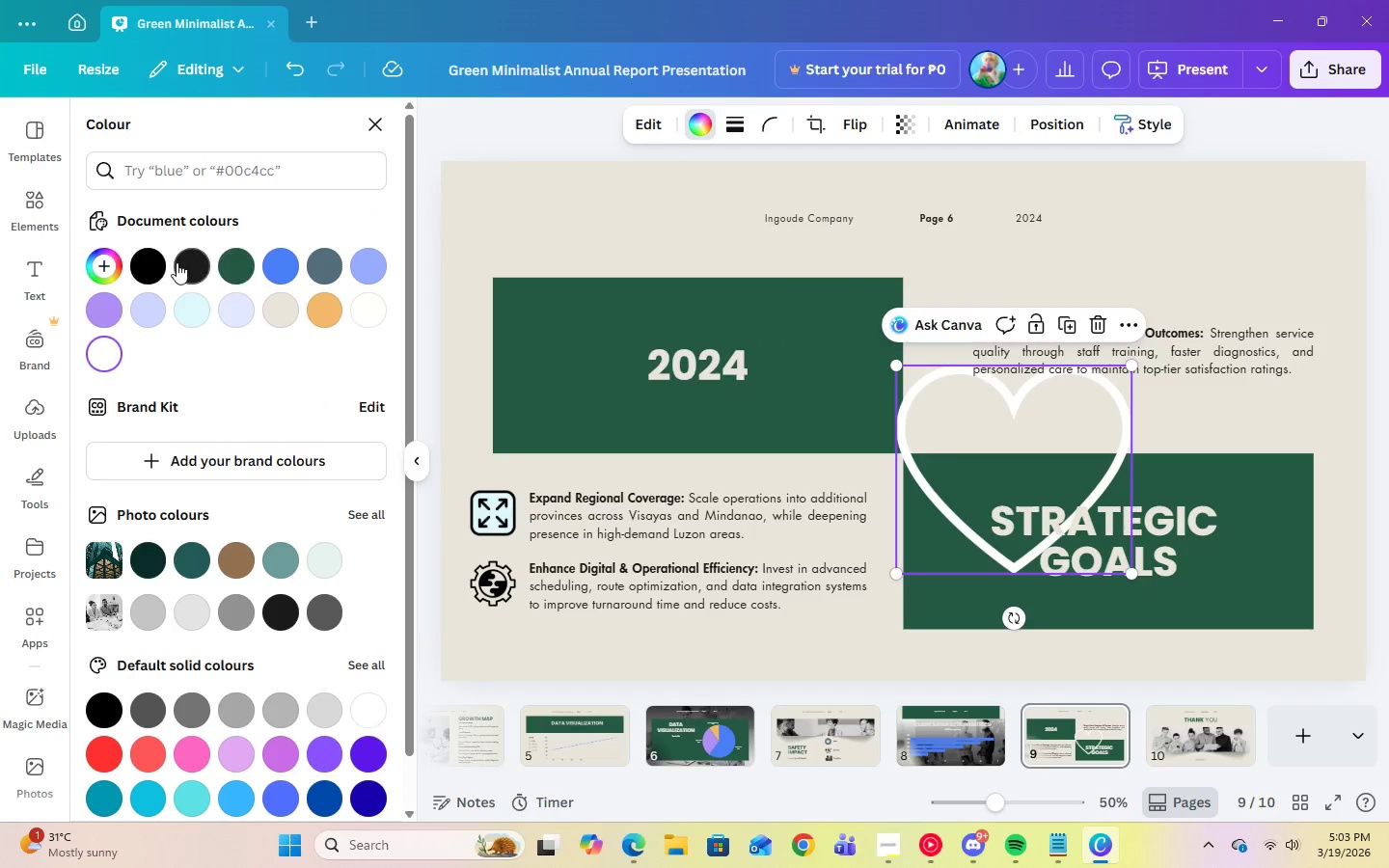 
left_click([151, 262])
 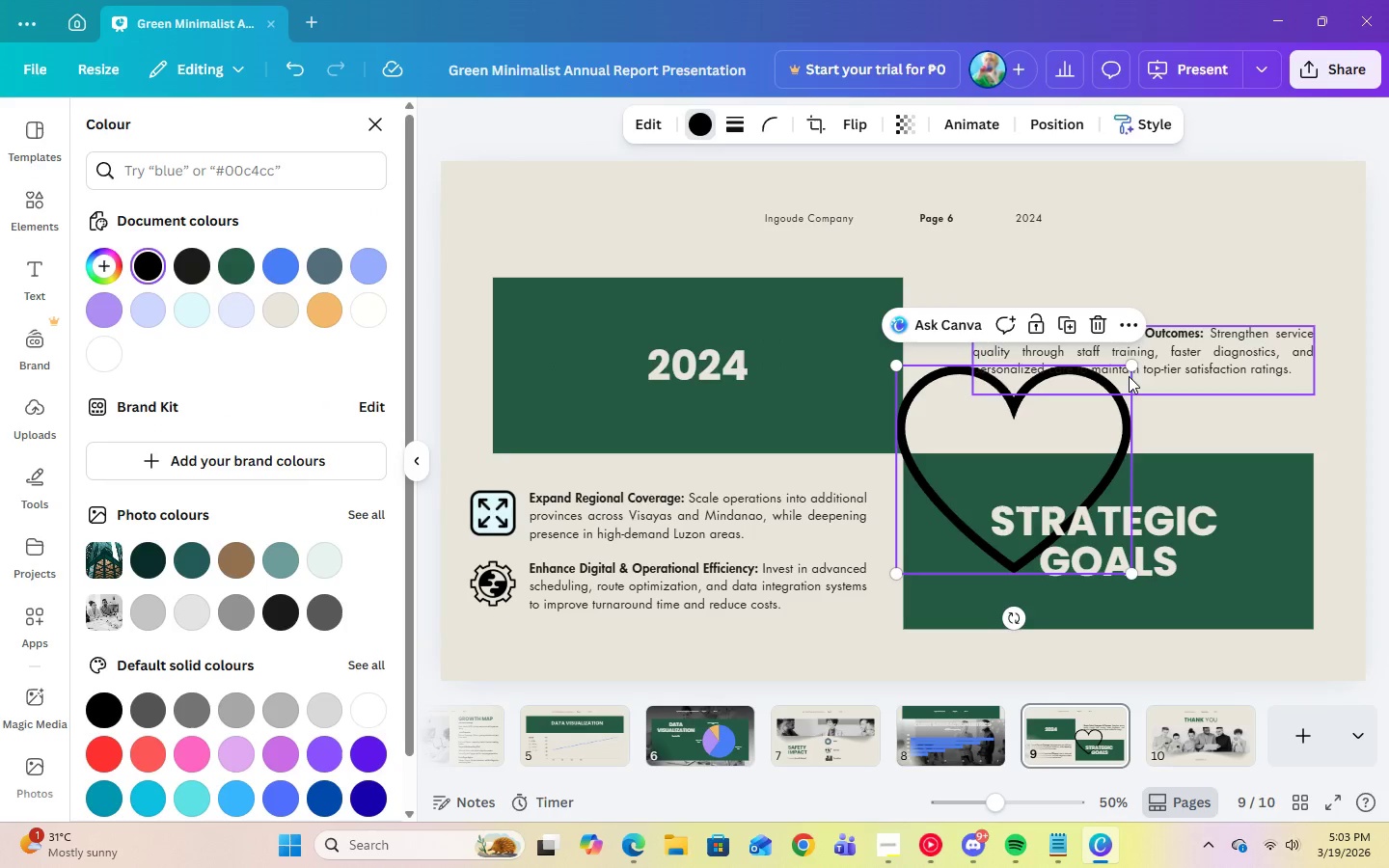 
left_click_drag(start_coordinate=[1130, 365], to_coordinate=[948, 485])
 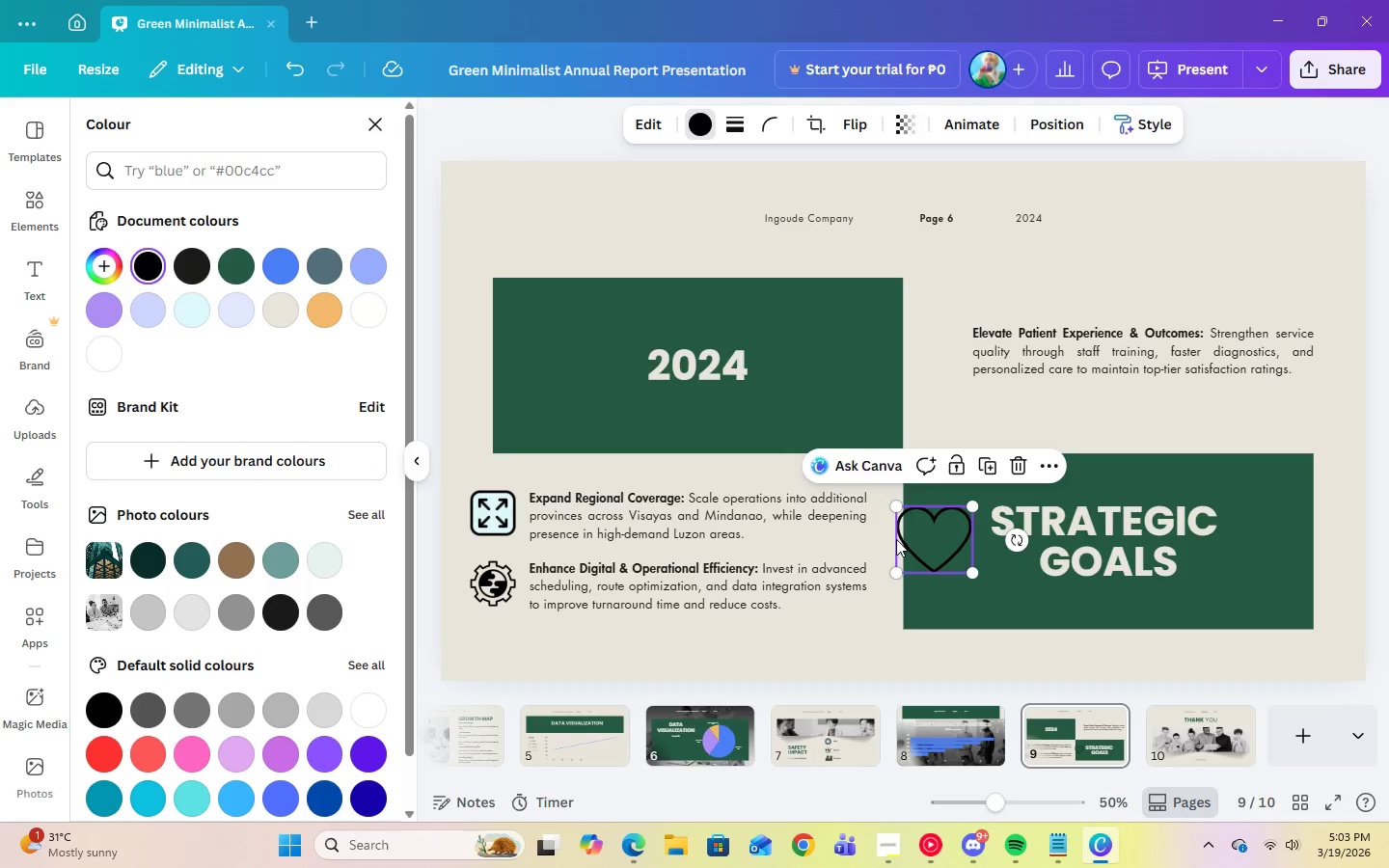 
left_click_drag(start_coordinate=[896, 539], to_coordinate=[890, 393])
 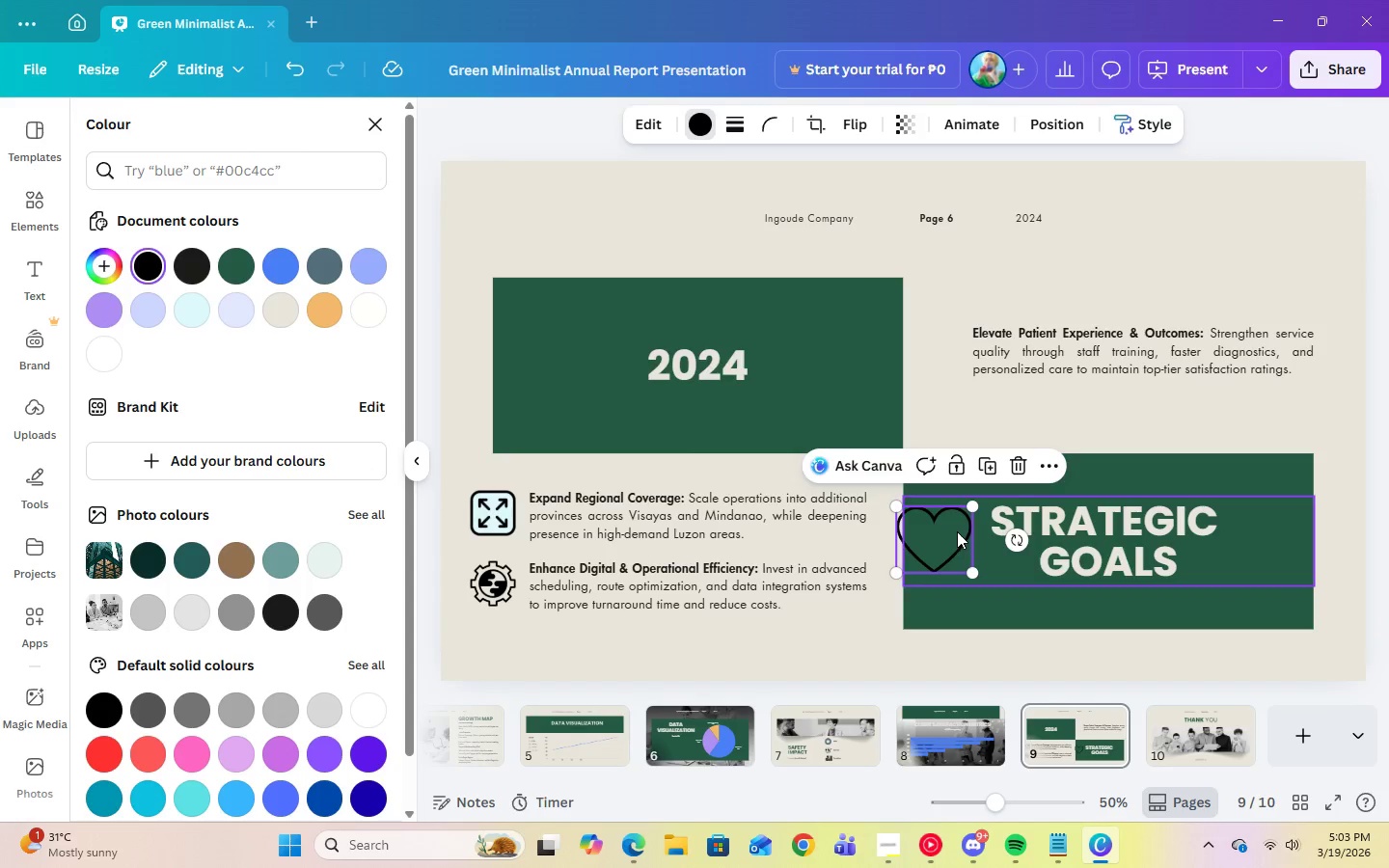 
left_click_drag(start_coordinate=[957, 531], to_coordinate=[960, 348])
 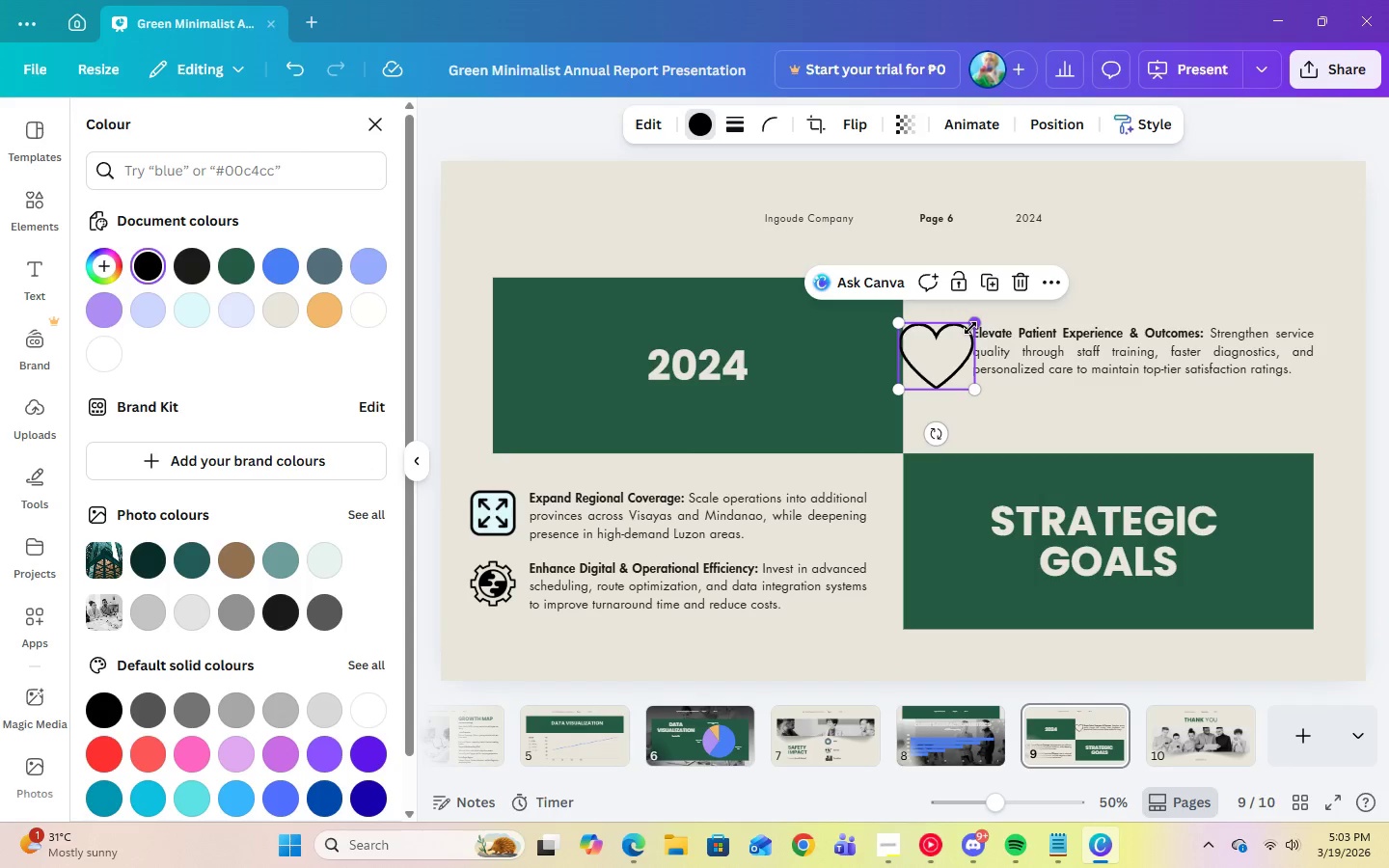 
left_click_drag(start_coordinate=[970, 328], to_coordinate=[948, 345])
 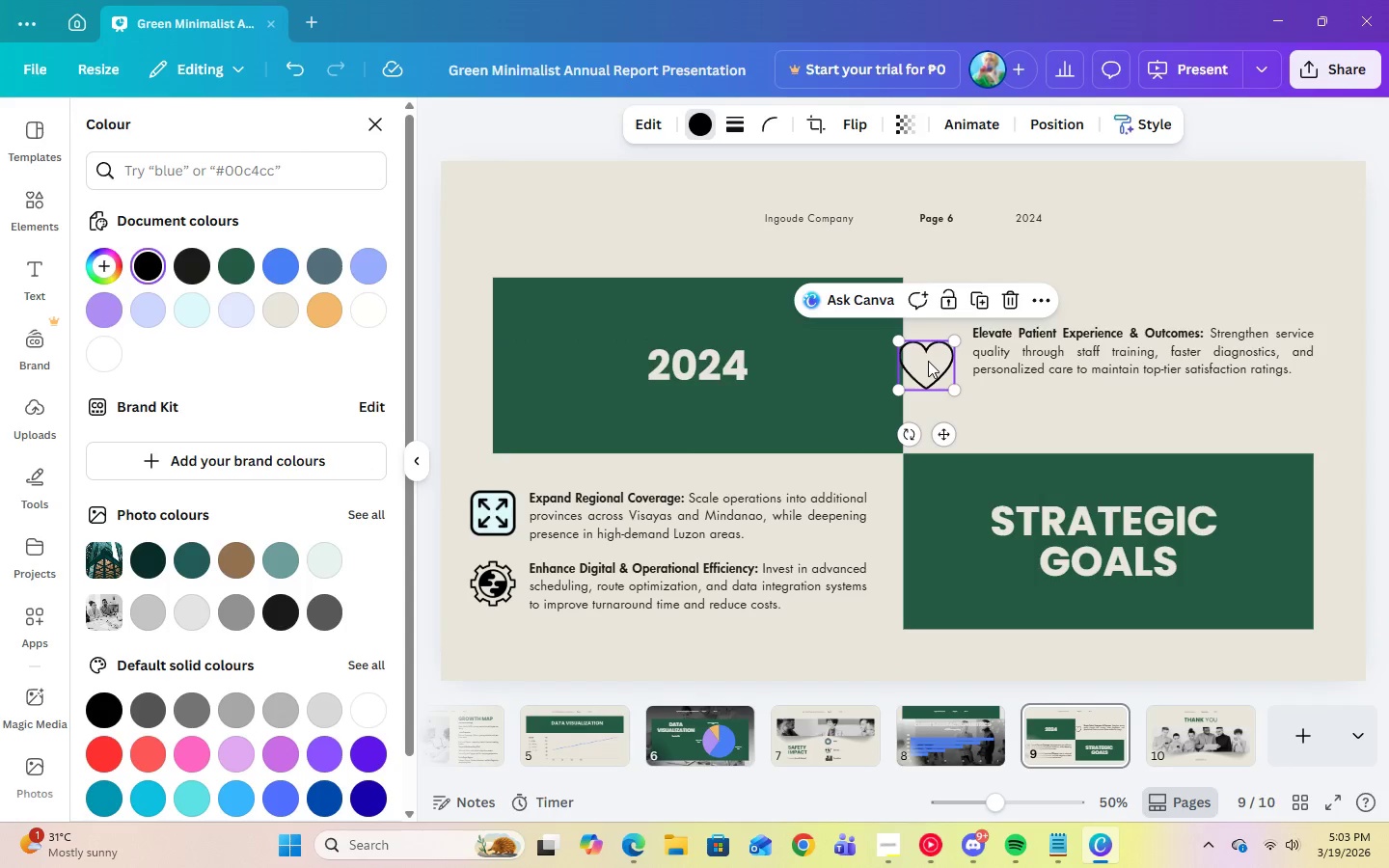 
left_click_drag(start_coordinate=[928, 361], to_coordinate=[939, 344])
 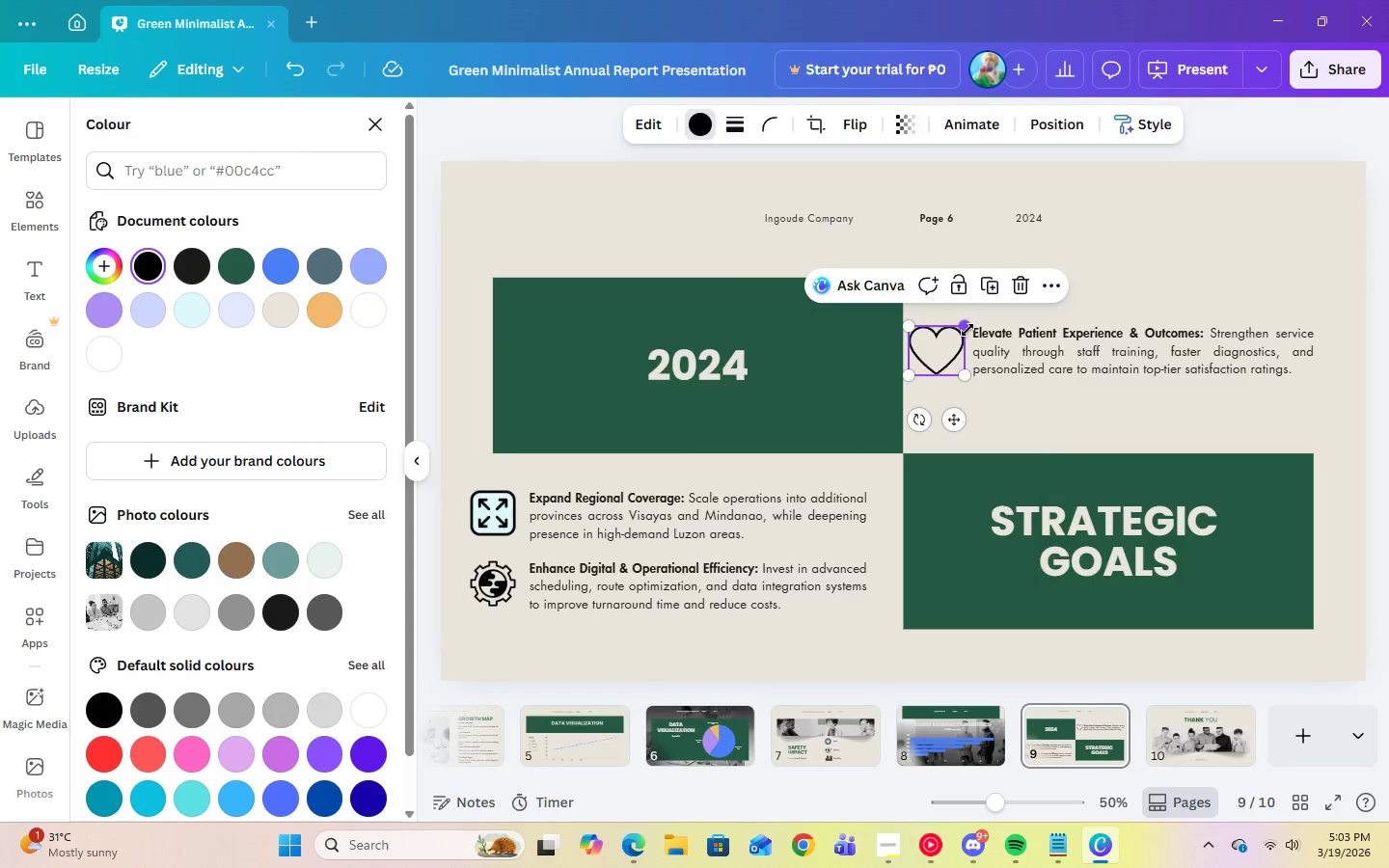 
left_click_drag(start_coordinate=[967, 330], to_coordinate=[961, 338])
 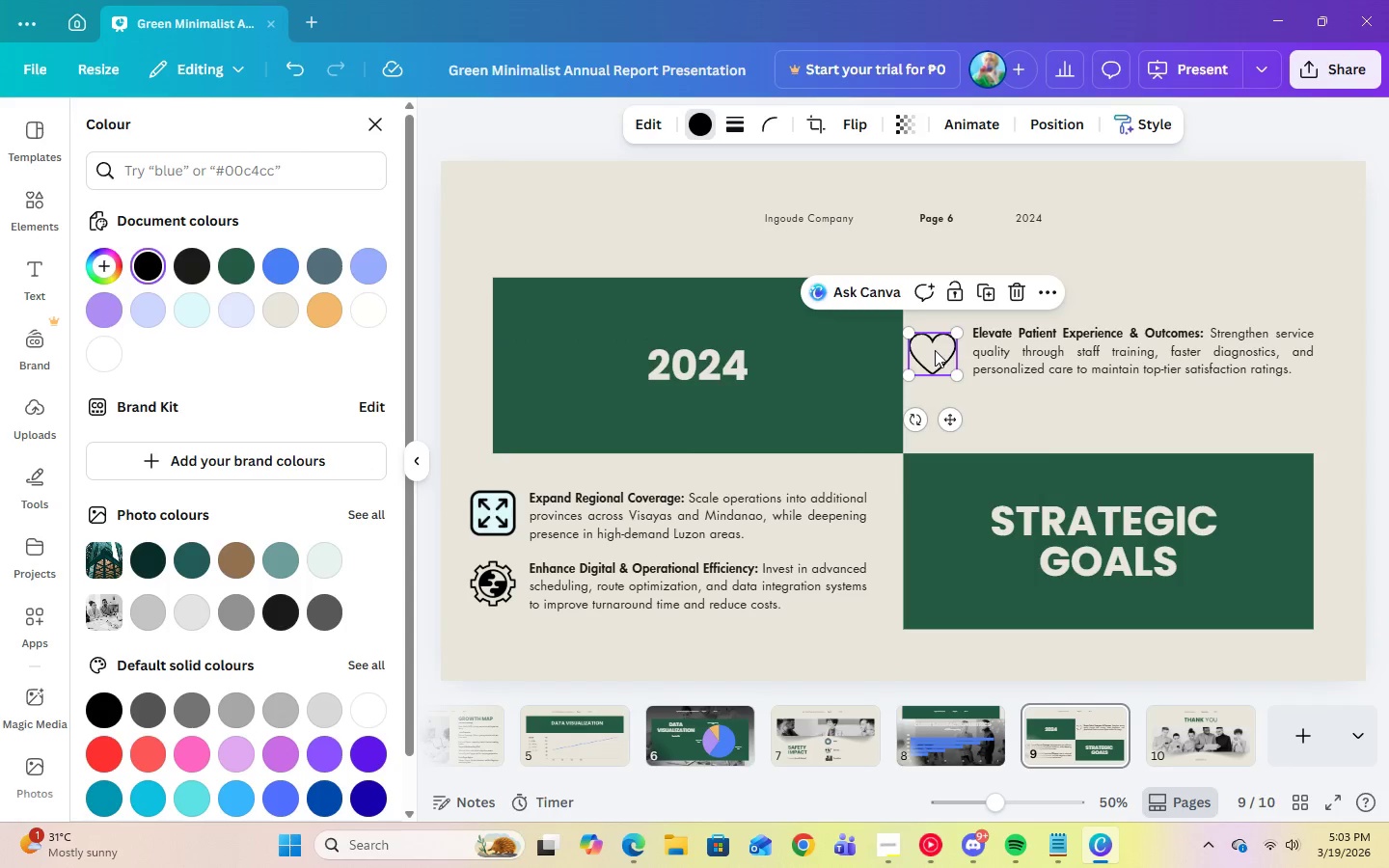 
left_click_drag(start_coordinate=[935, 352], to_coordinate=[944, 348])
 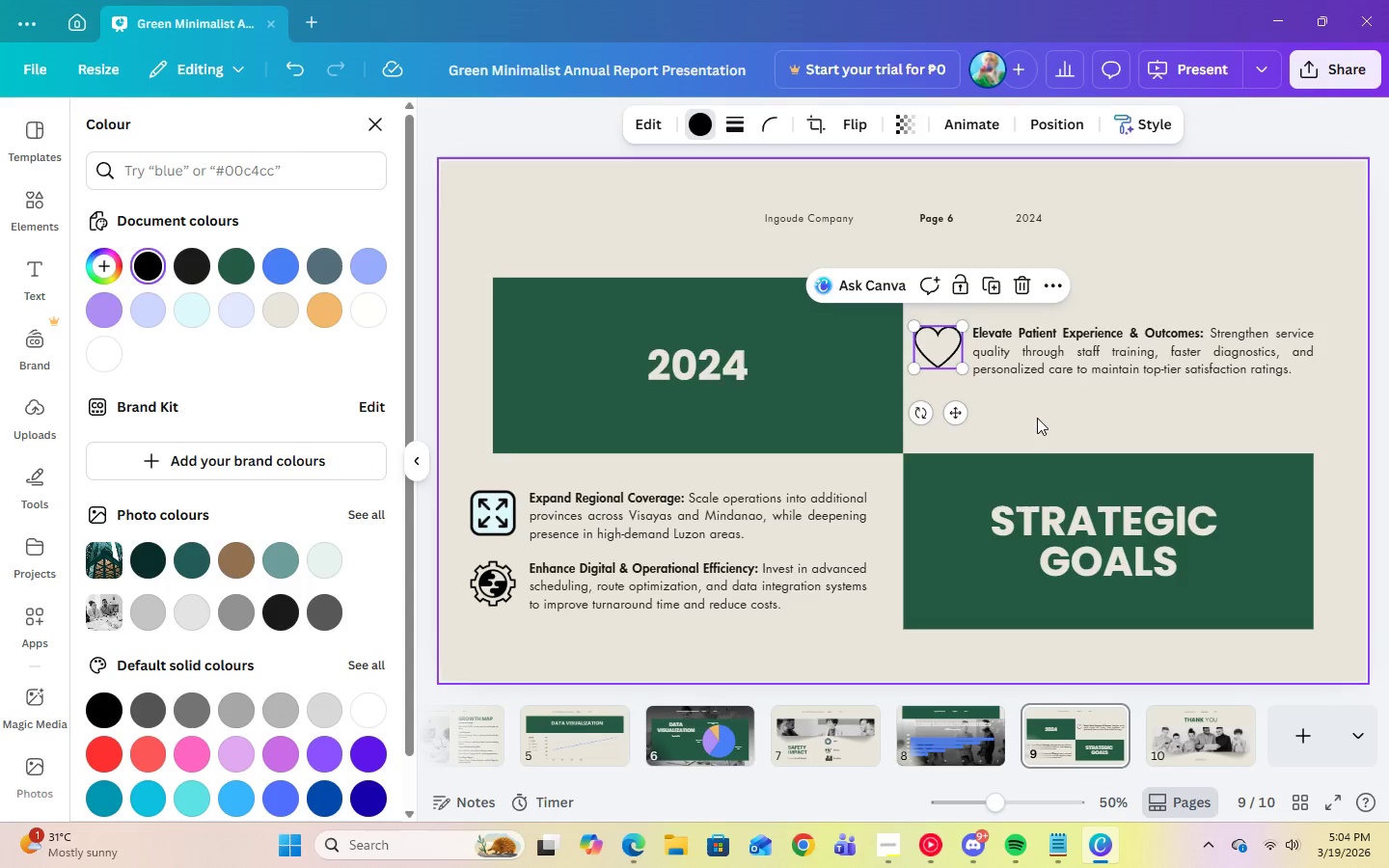 
left_click([1037, 418])
 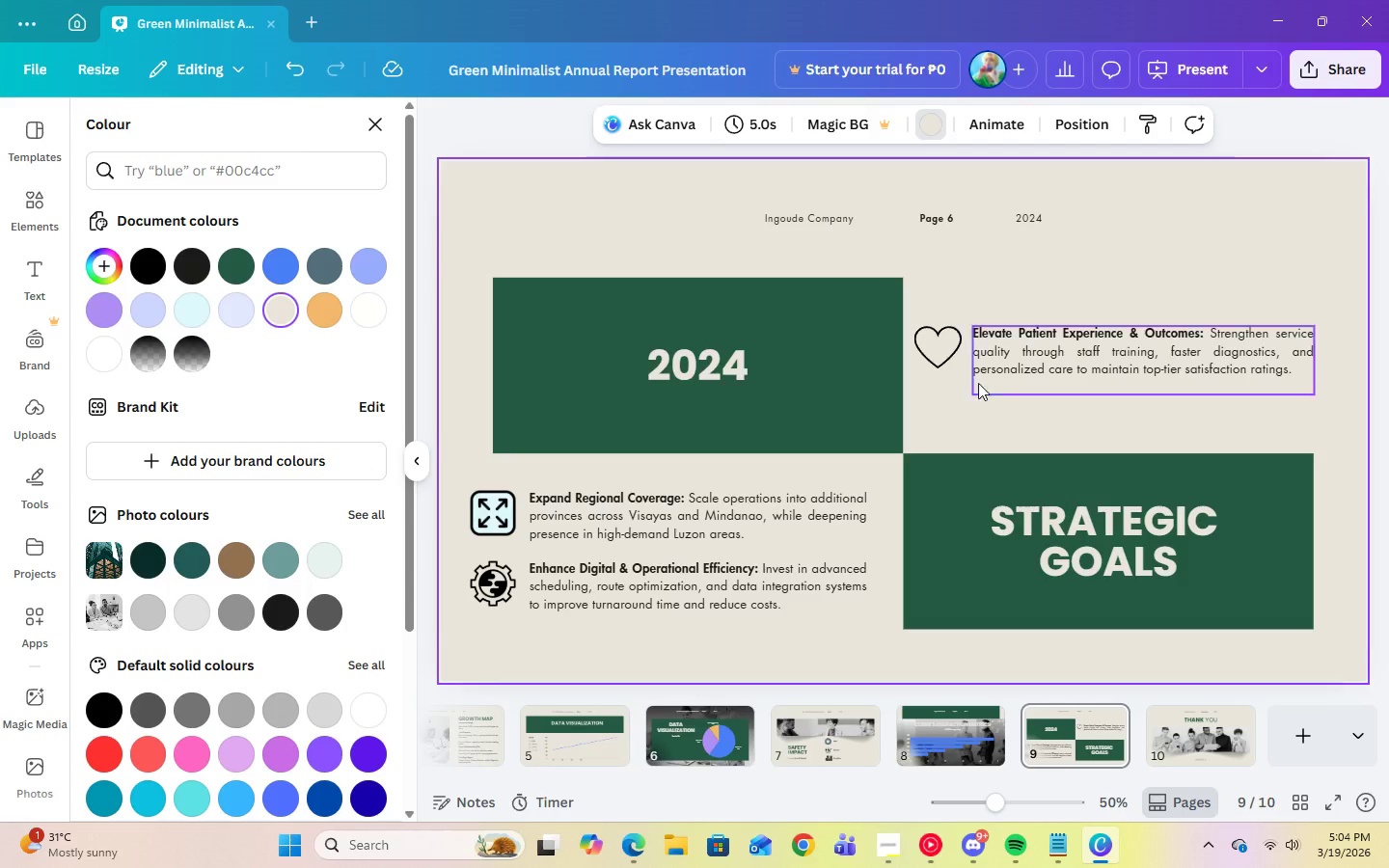 
left_click([940, 341])
 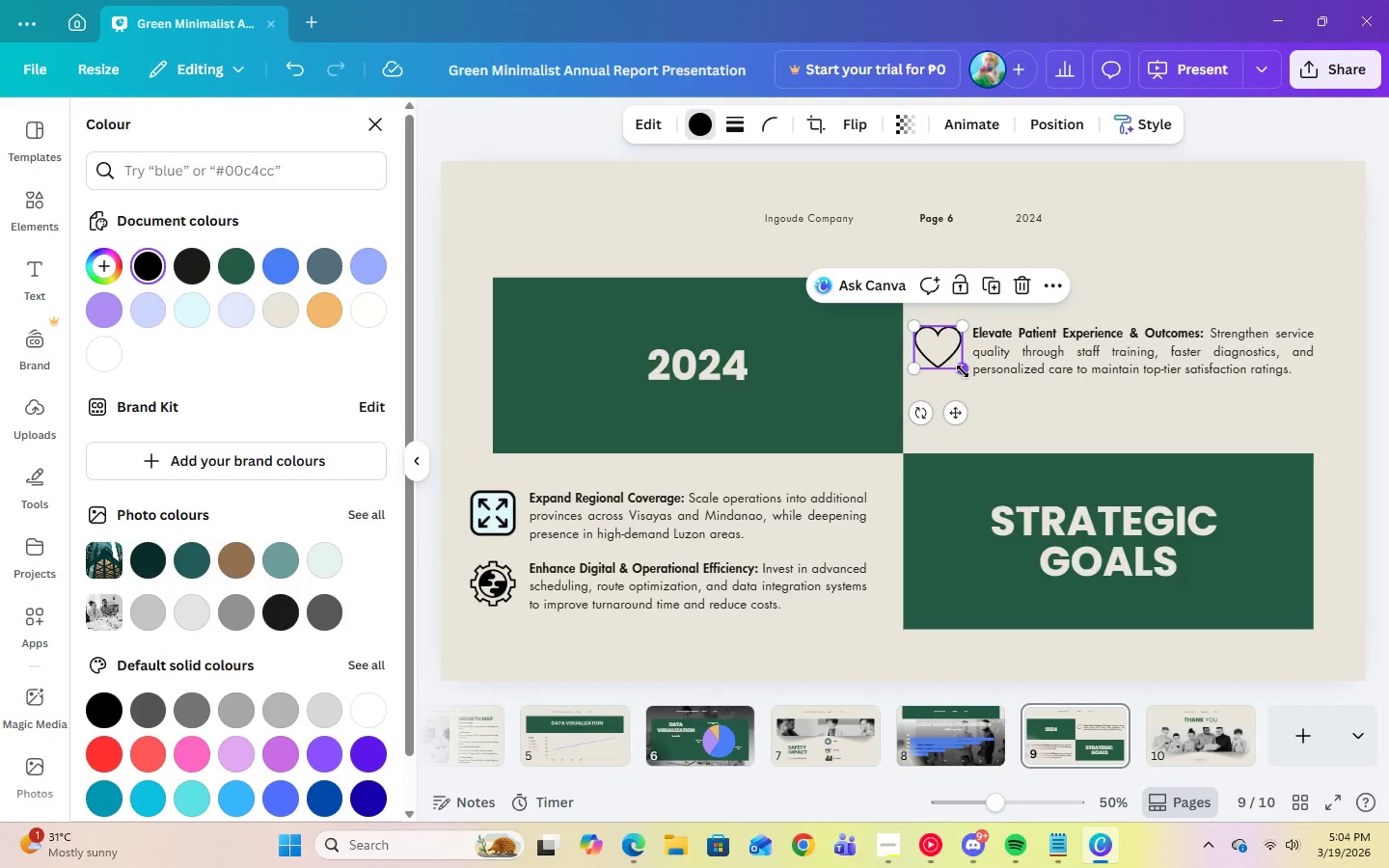 
left_click([1045, 410])
 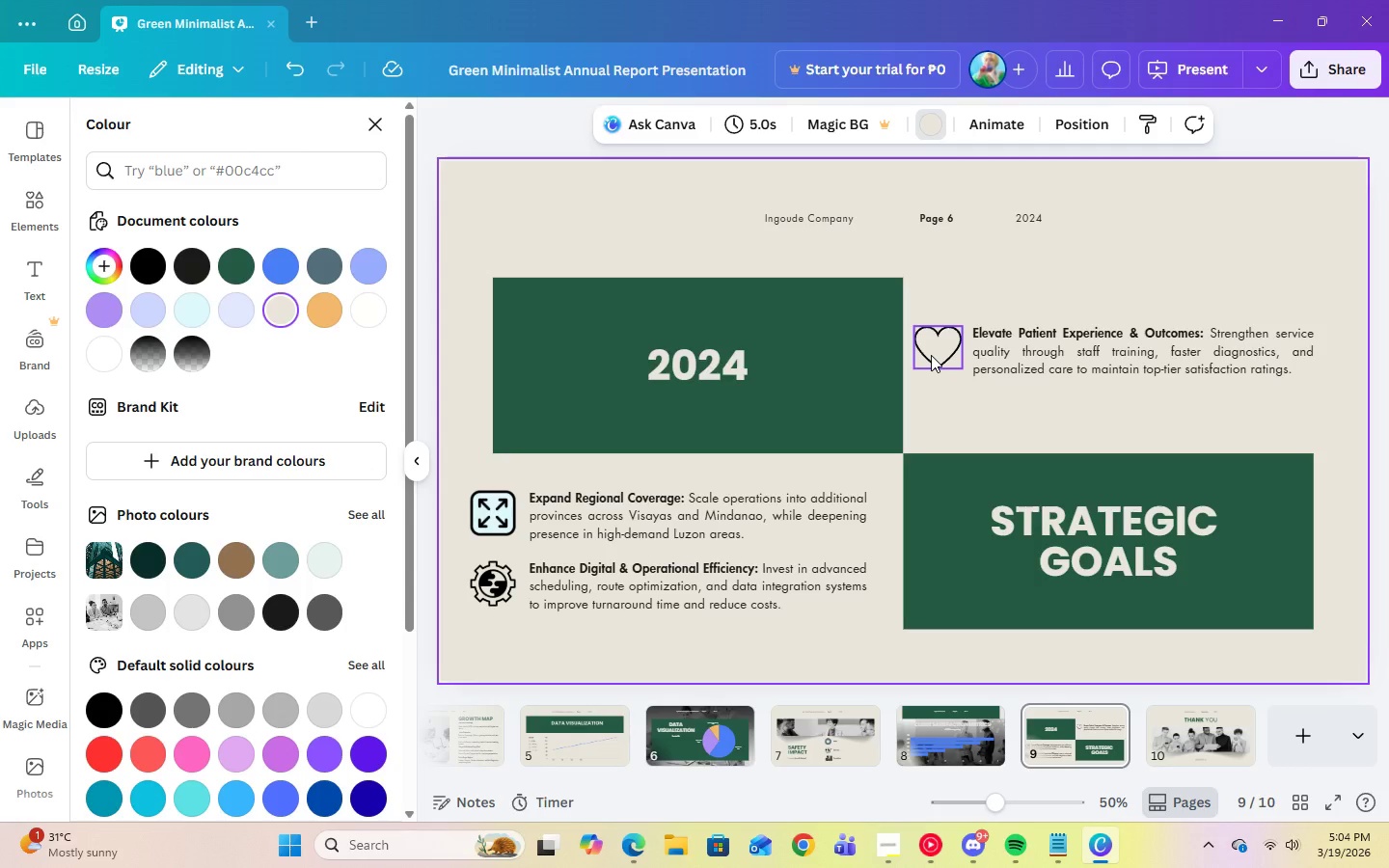 
wait(28.86)
 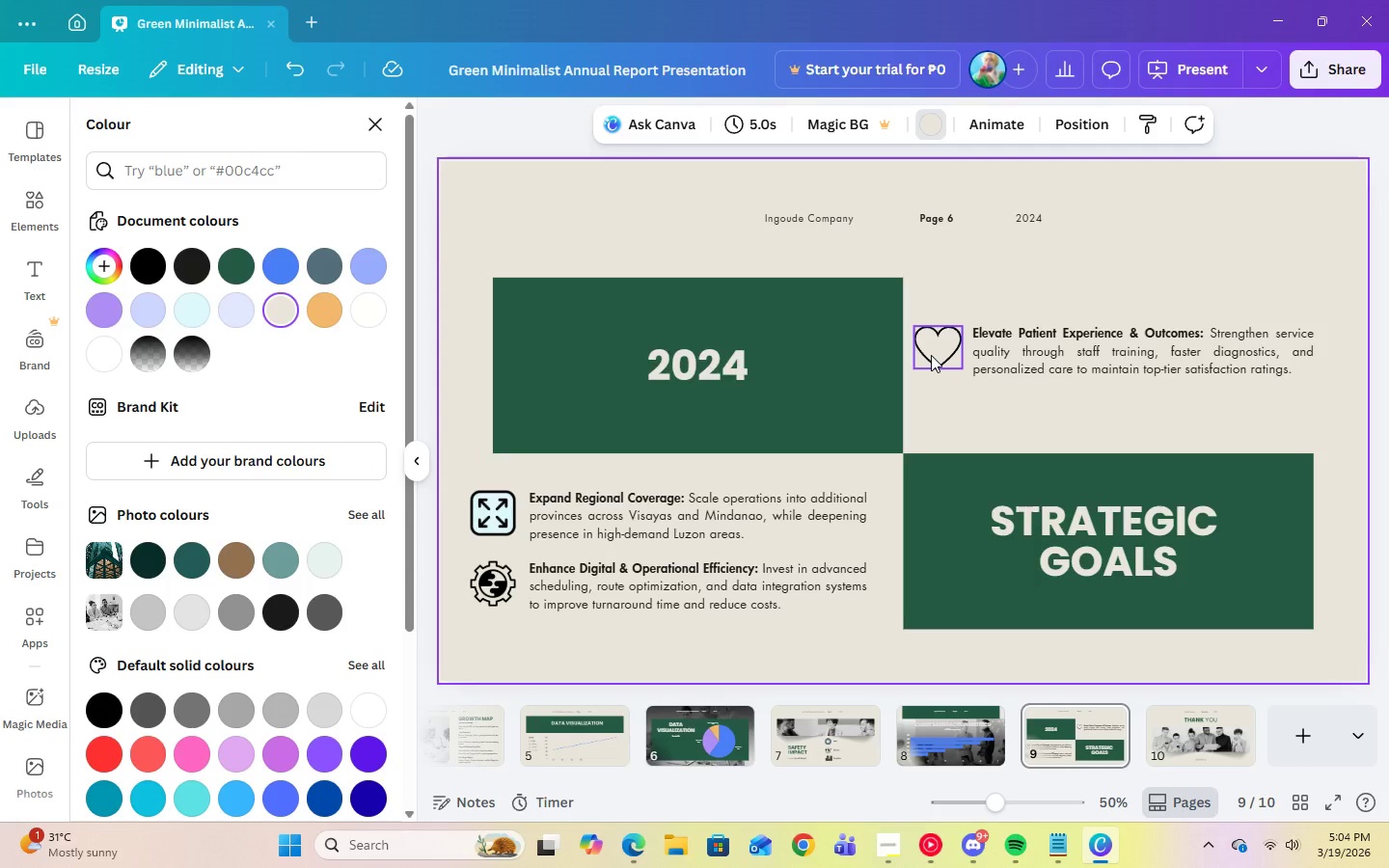 
left_click([927, 334])
 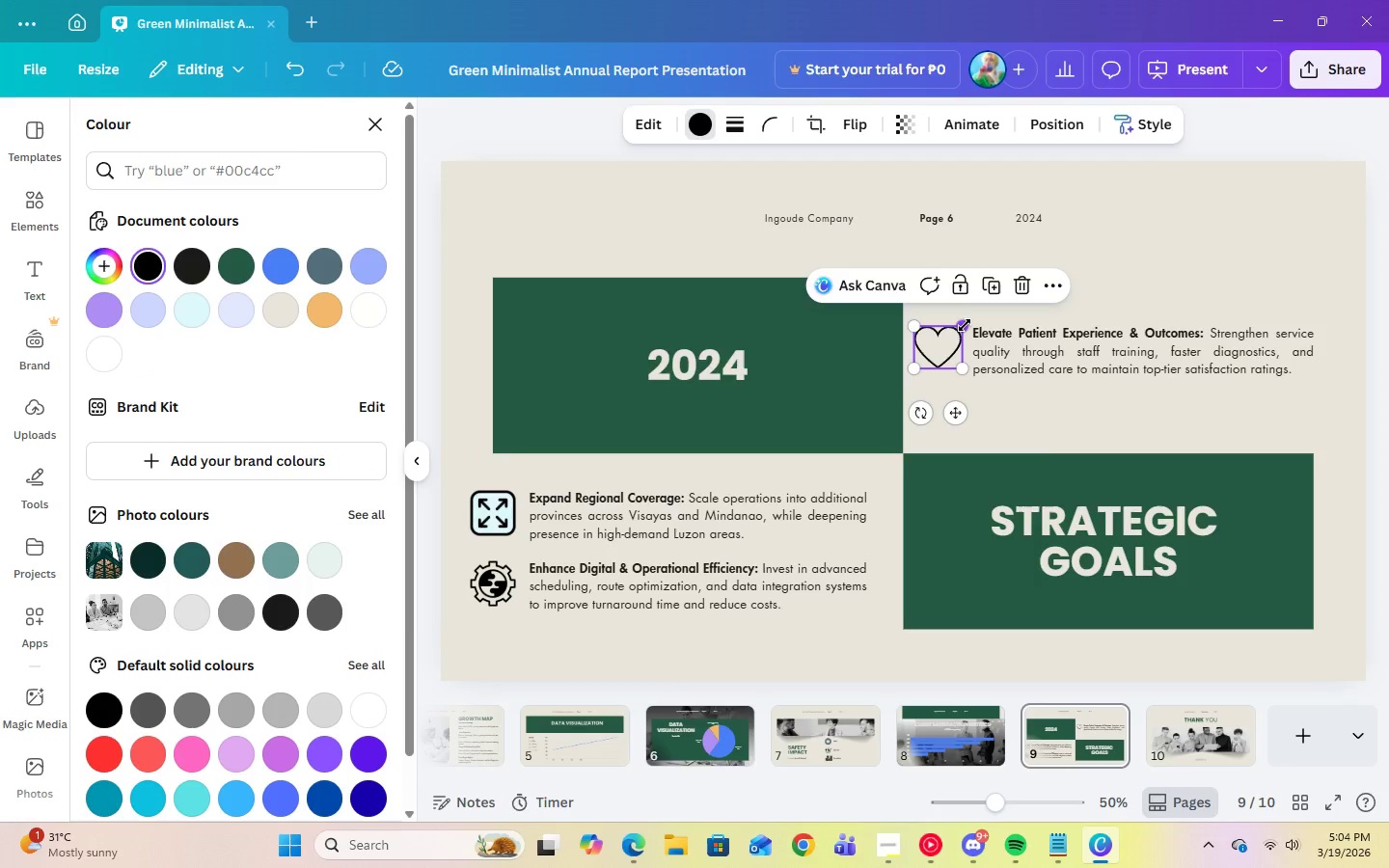 
left_click_drag(start_coordinate=[965, 325], to_coordinate=[961, 330])
 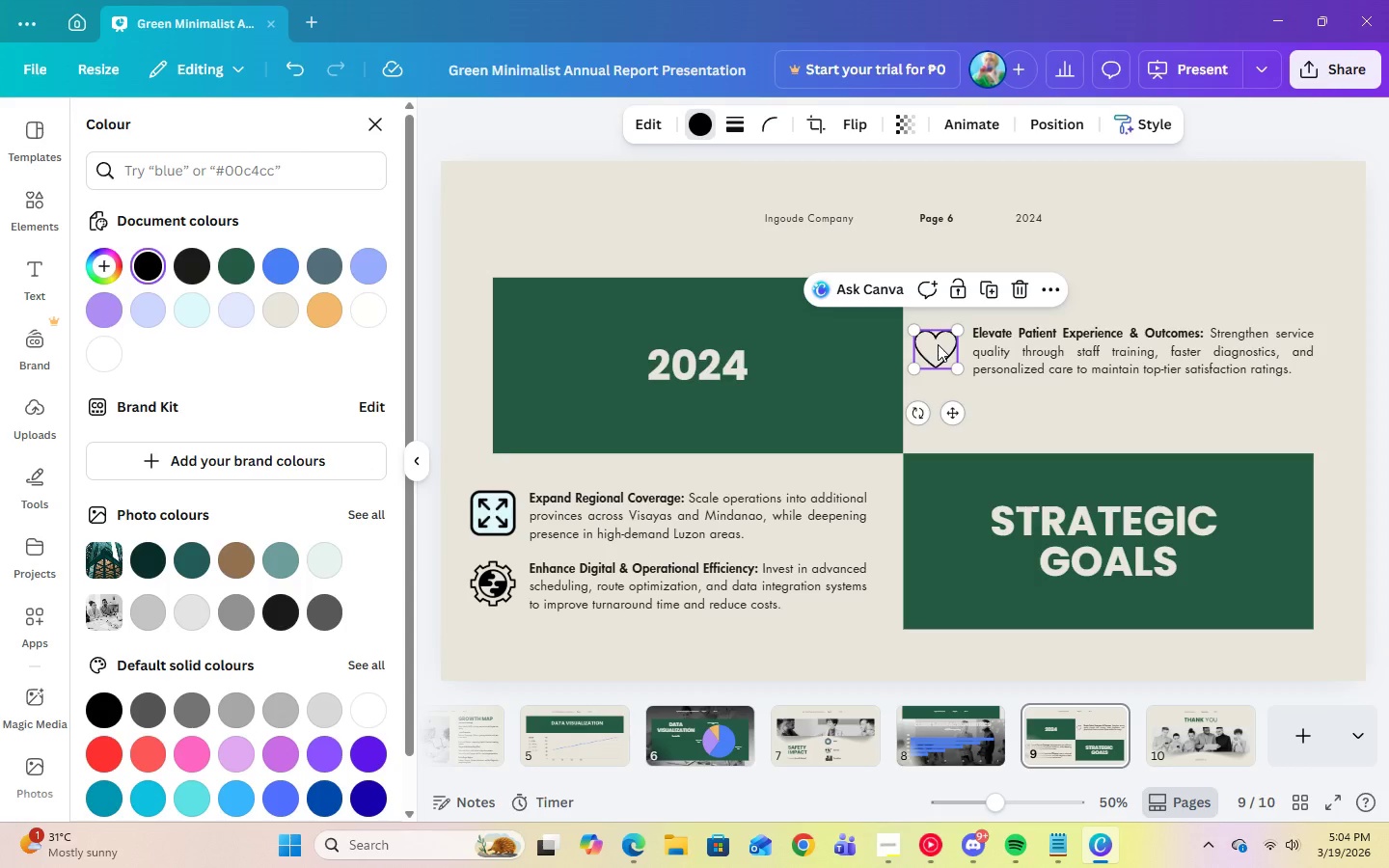 
left_click_drag(start_coordinate=[938, 344], to_coordinate=[946, 339])
 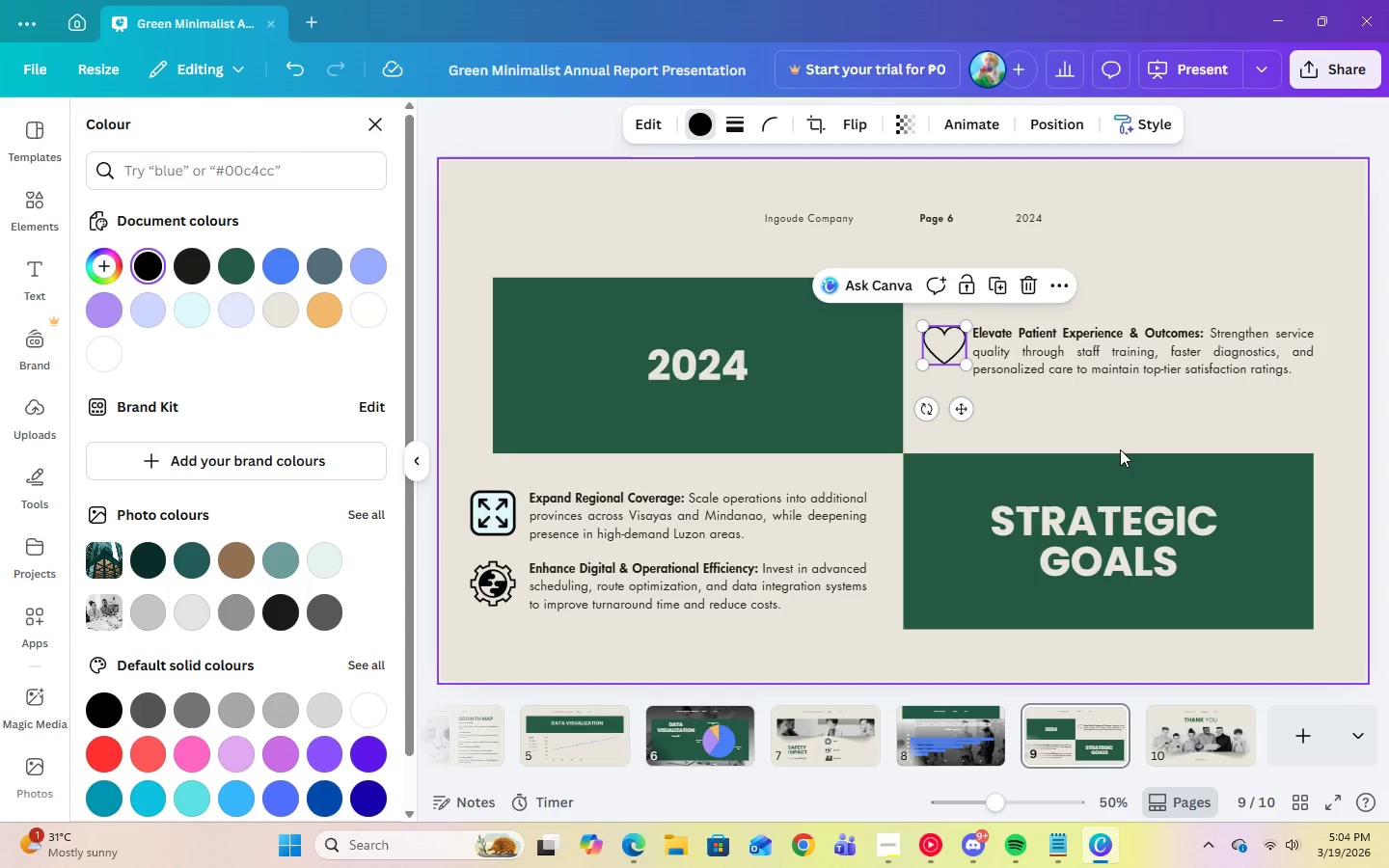 
left_click([1120, 449])
 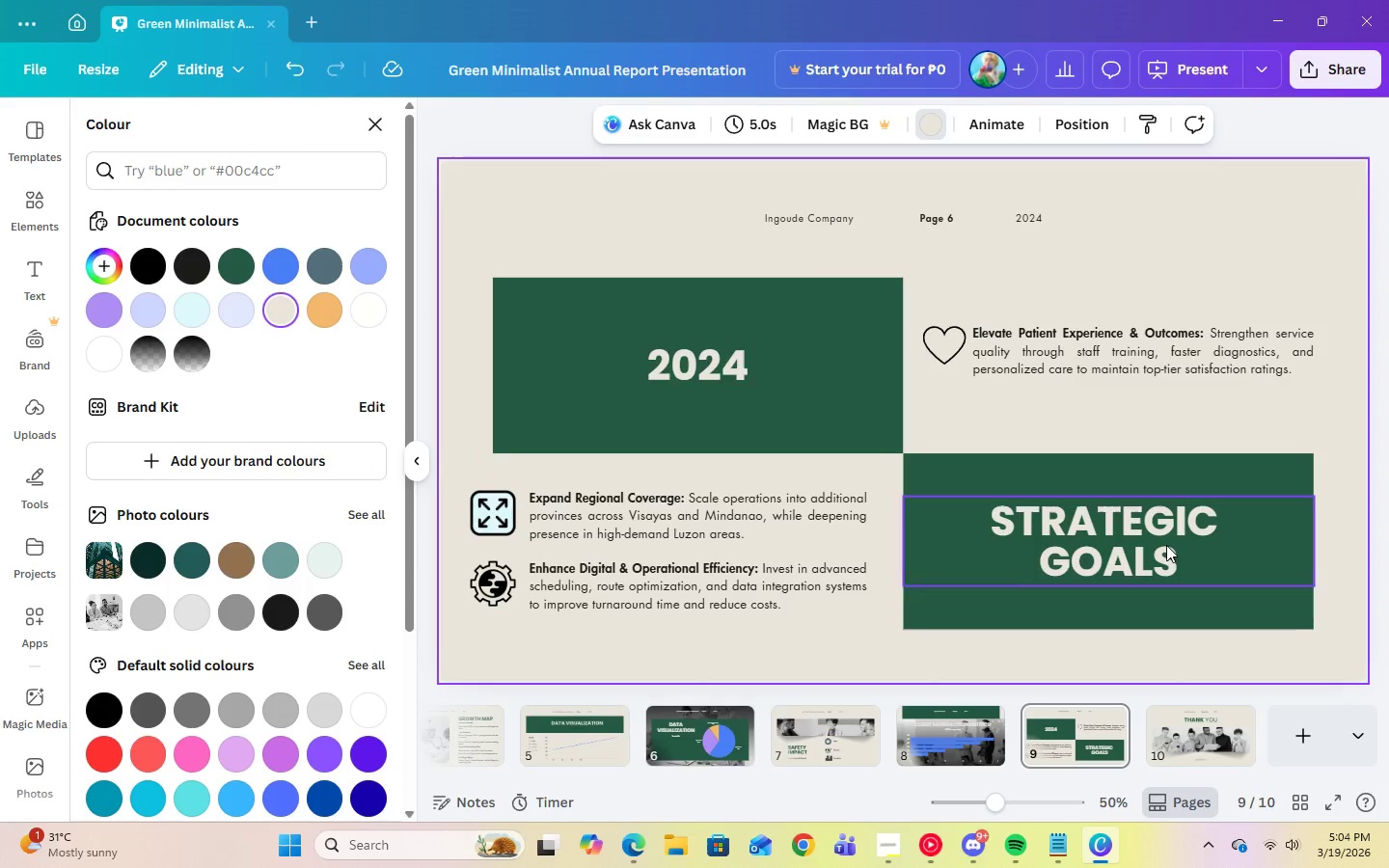 
left_click([1029, 431])
 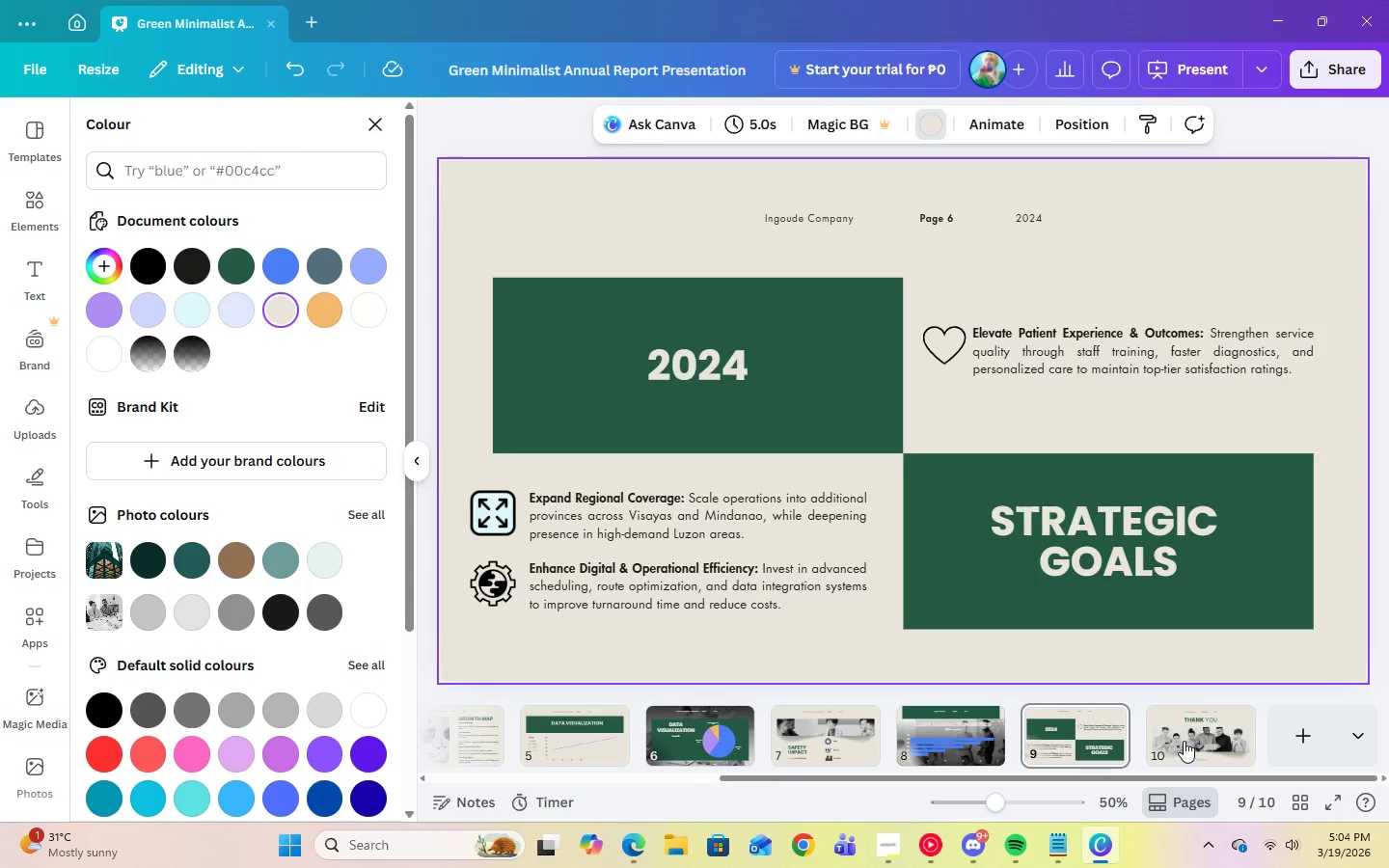 
left_click([1185, 741])
 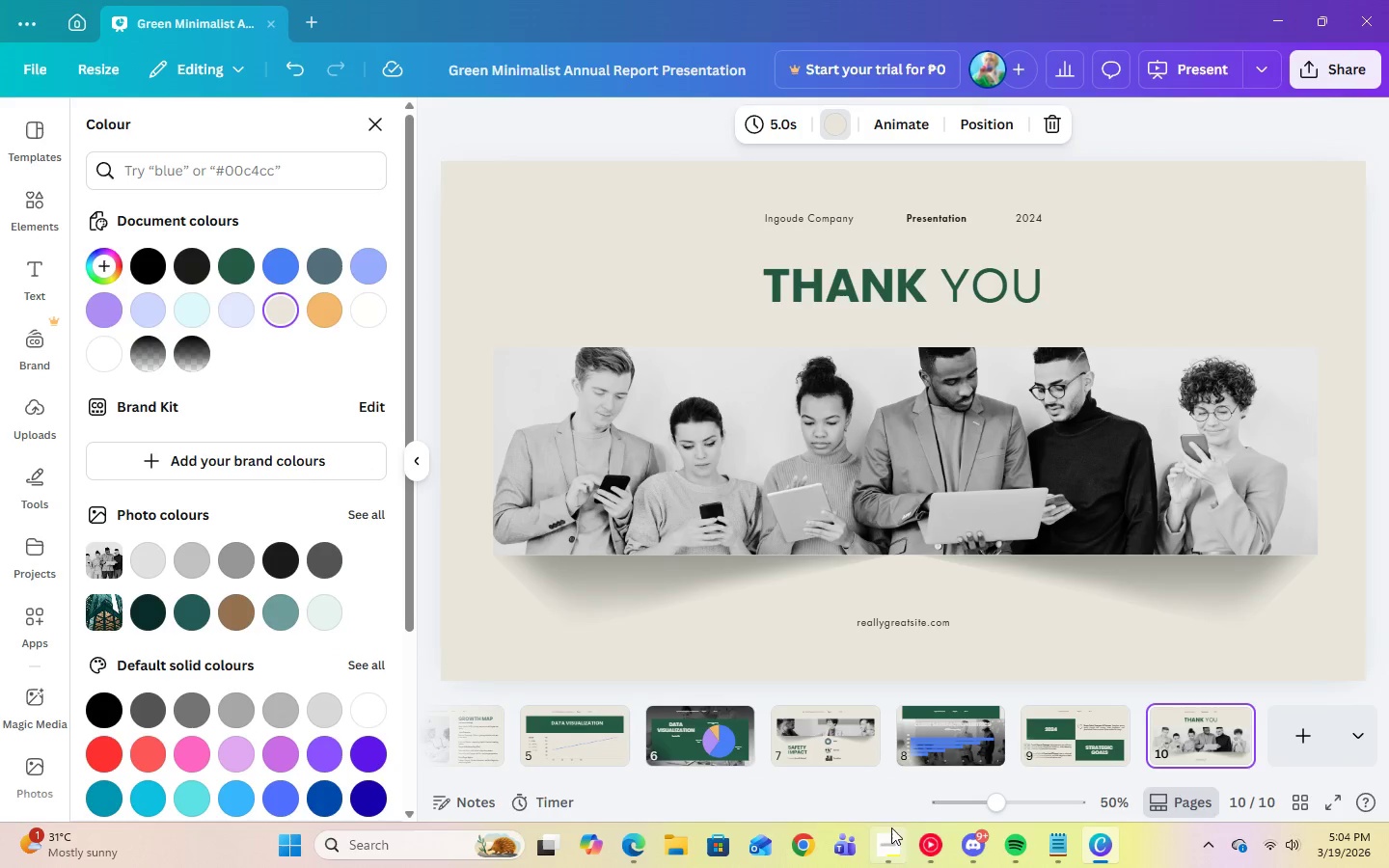 
left_click([890, 839])